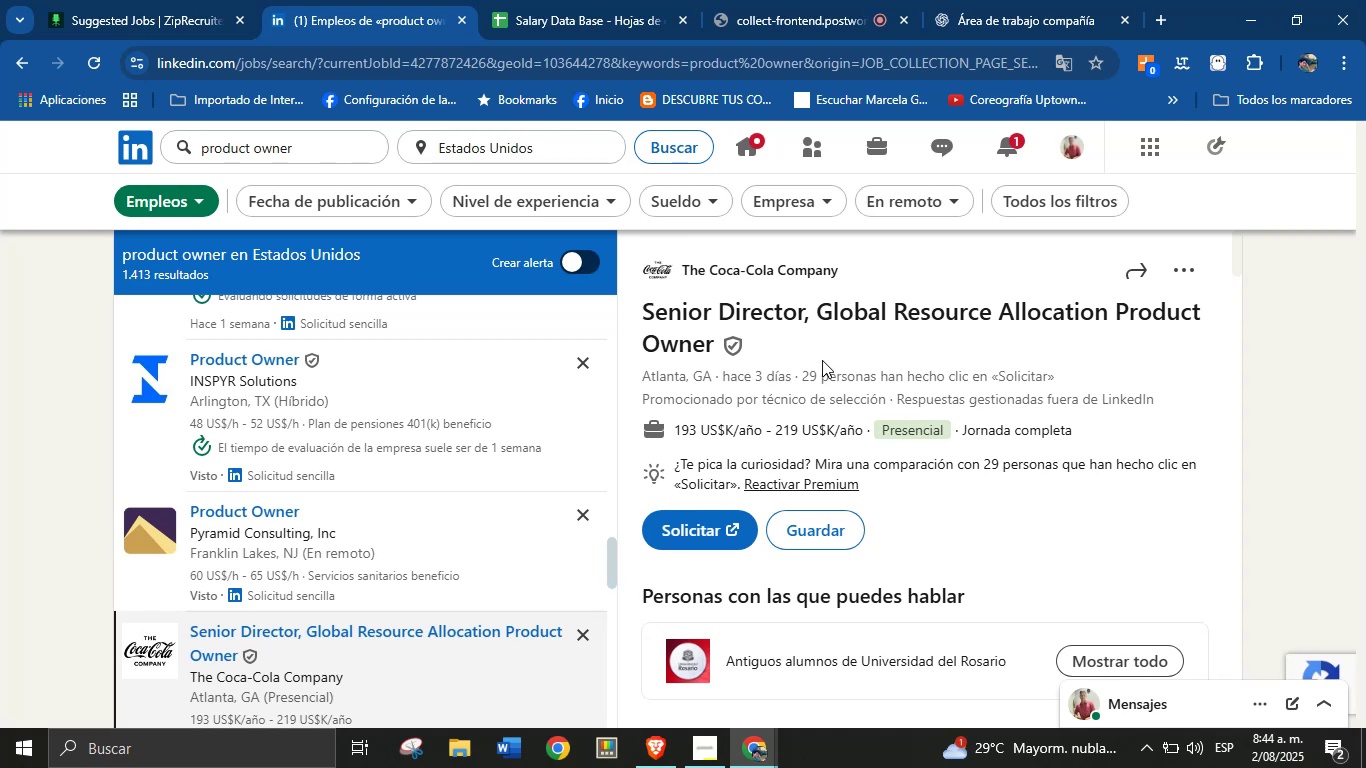 
wait(6.6)
 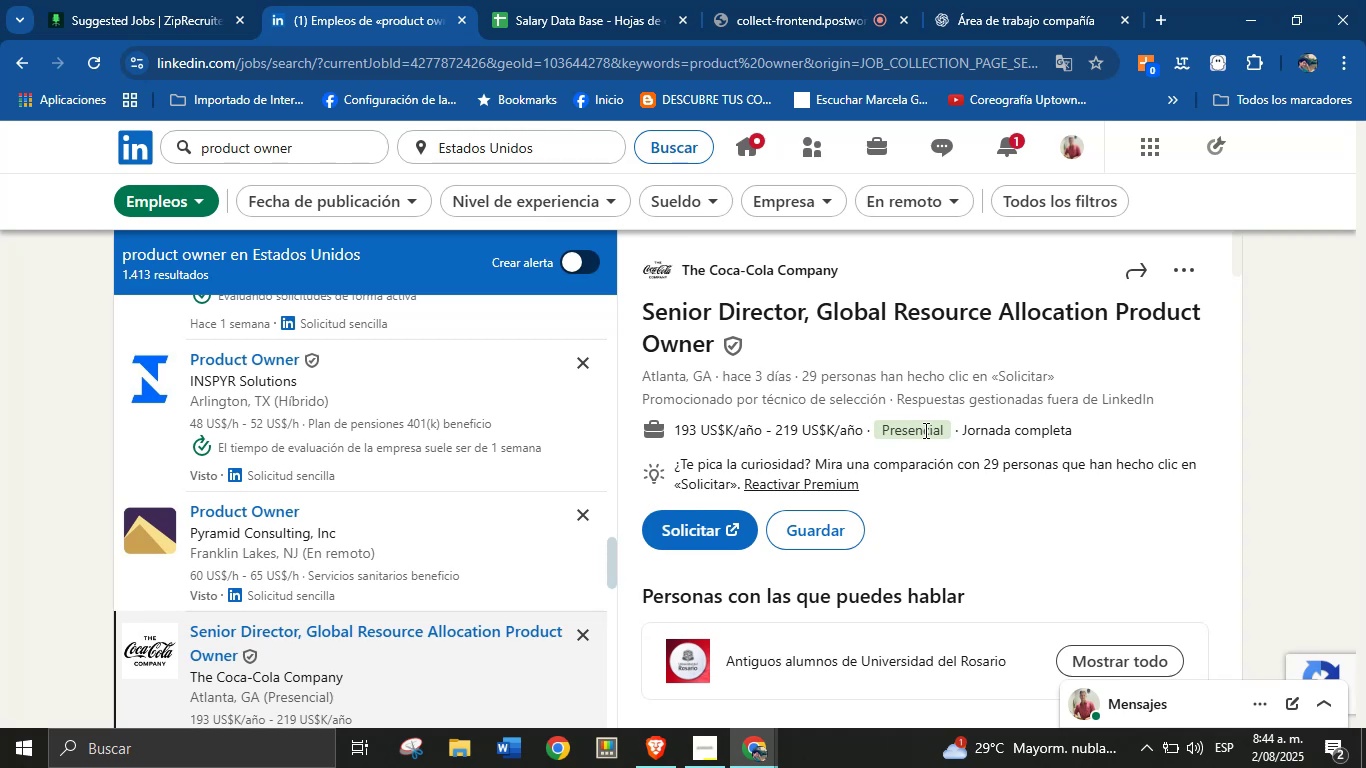 
scroll: coordinate [397, 511], scroll_direction: down, amount: 3.0
 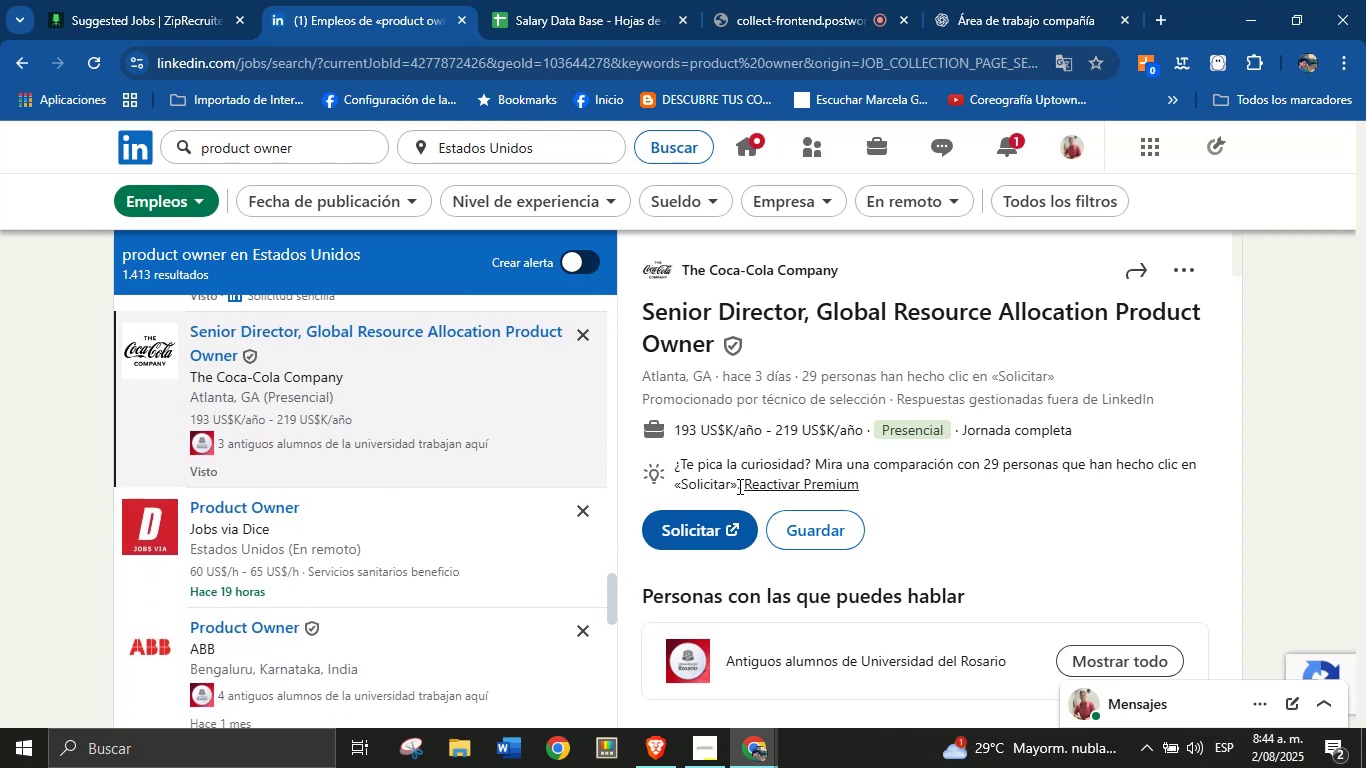 
left_click_drag(start_coordinate=[865, 432], to_coordinate=[677, 420])
 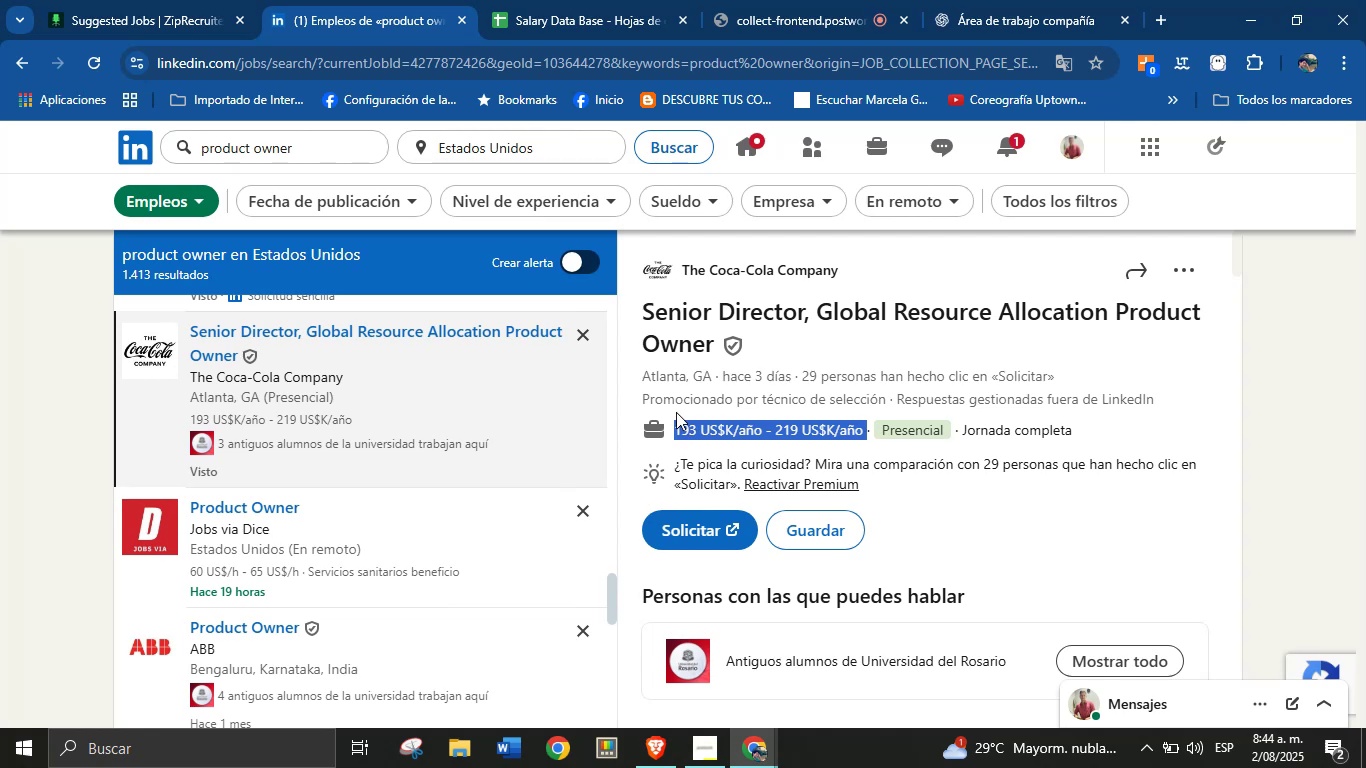 
key(Control+C)
 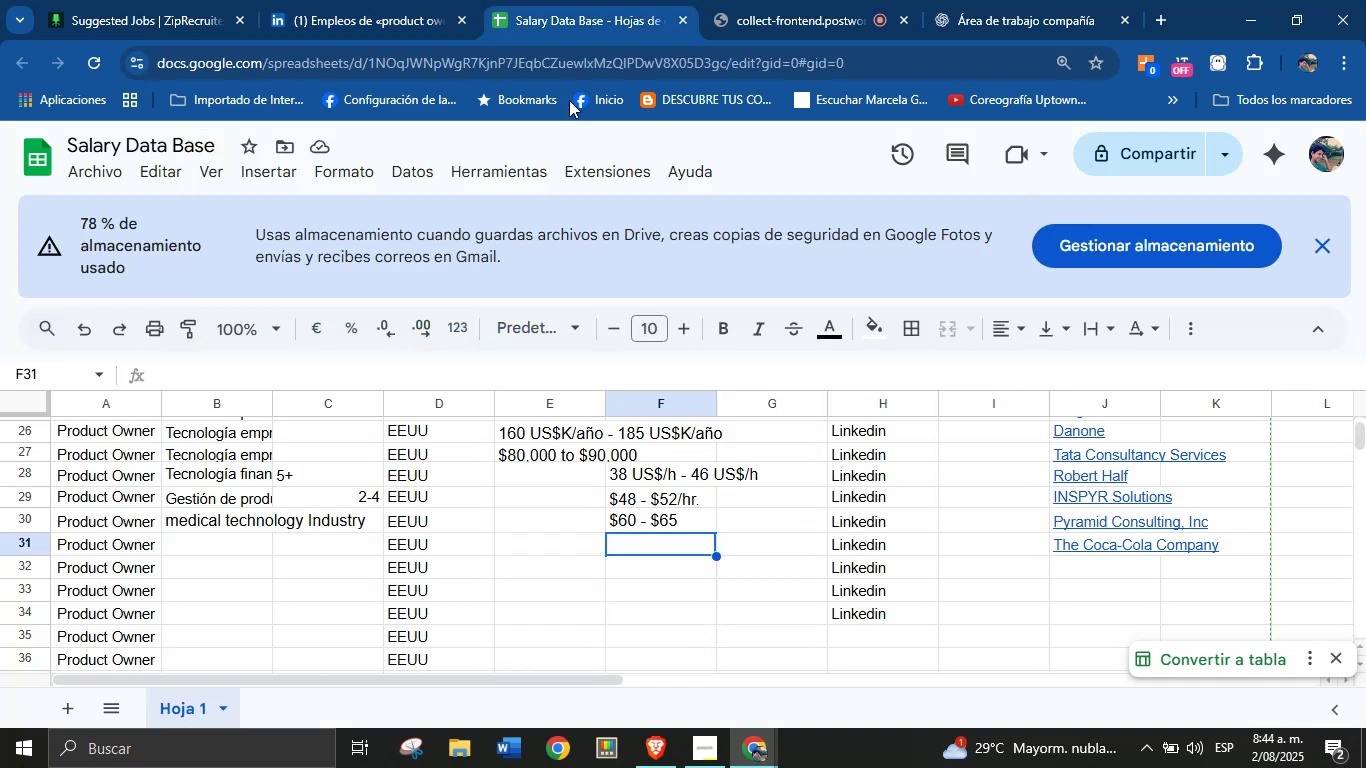 
key(Control+ControlLeft)
 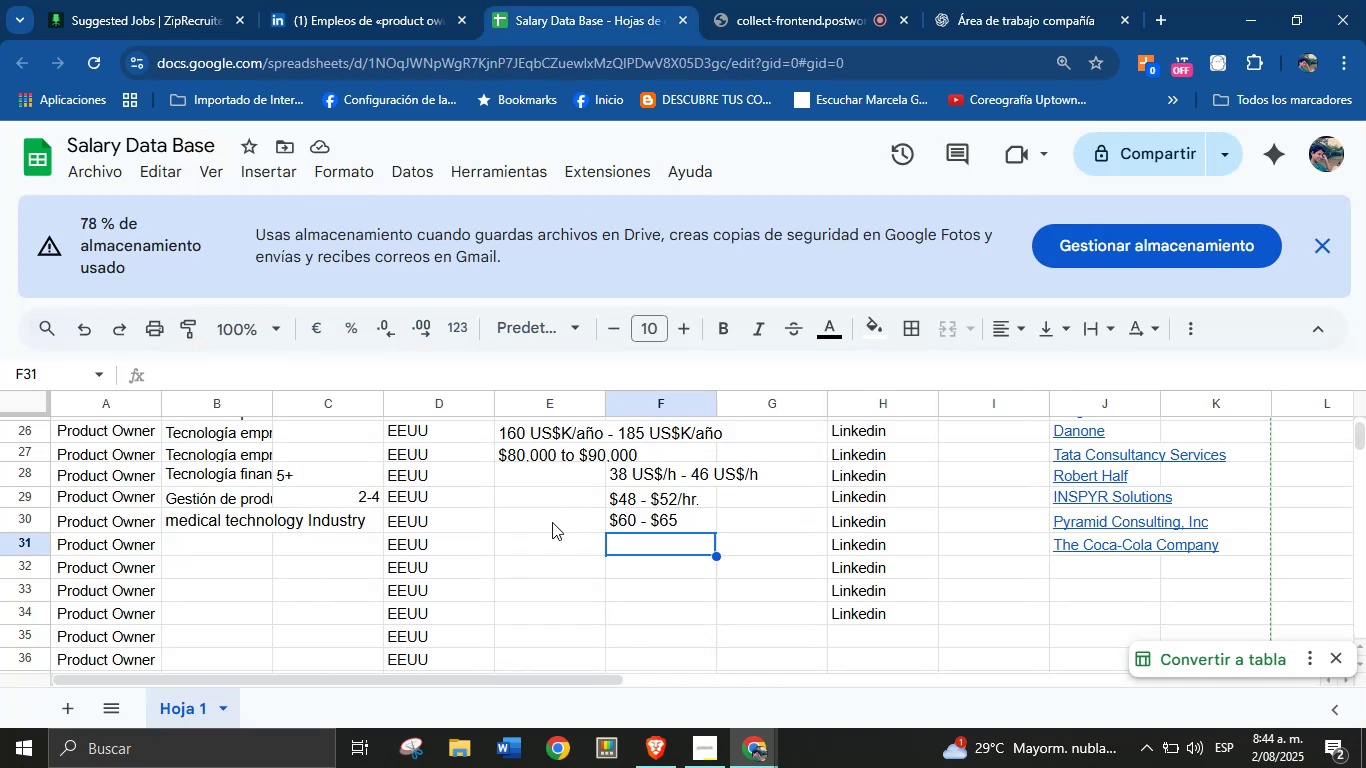 
left_click([550, 540])
 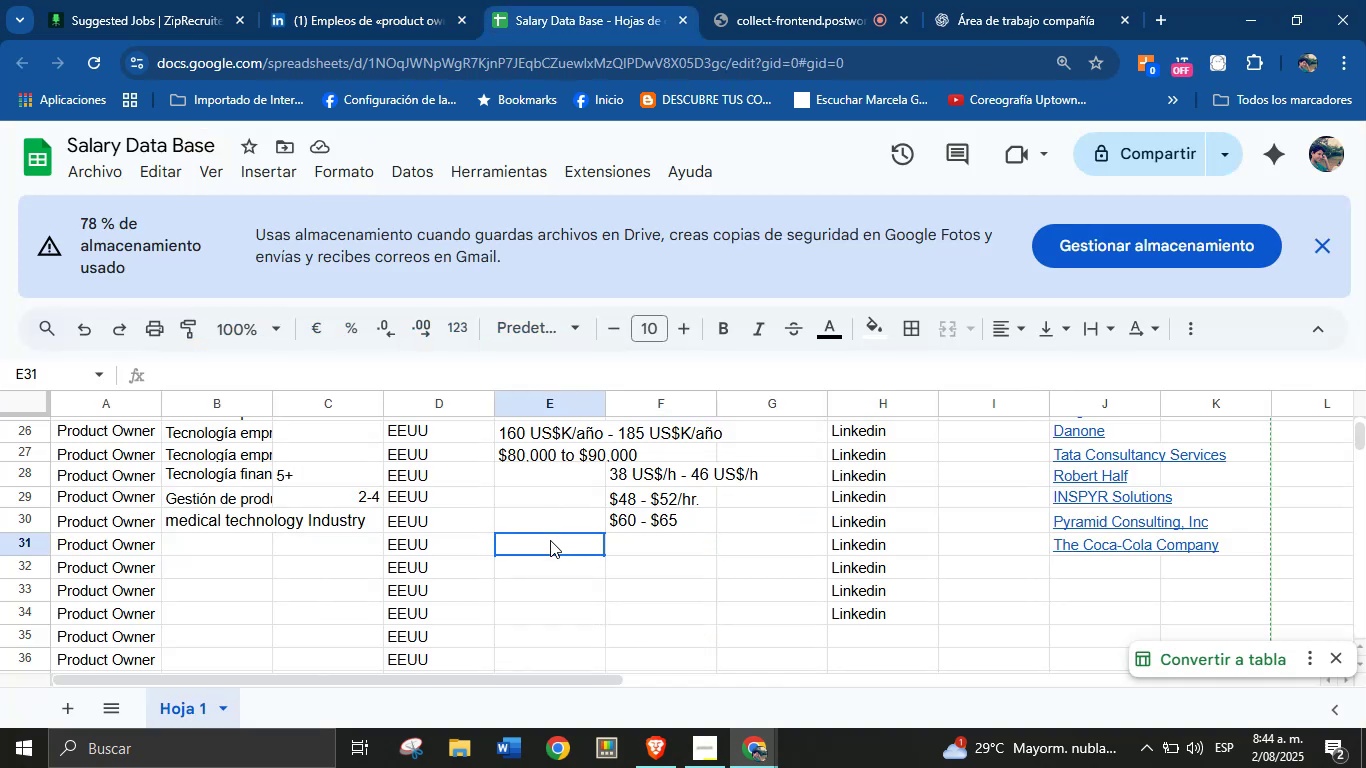 
key(Control+V)
 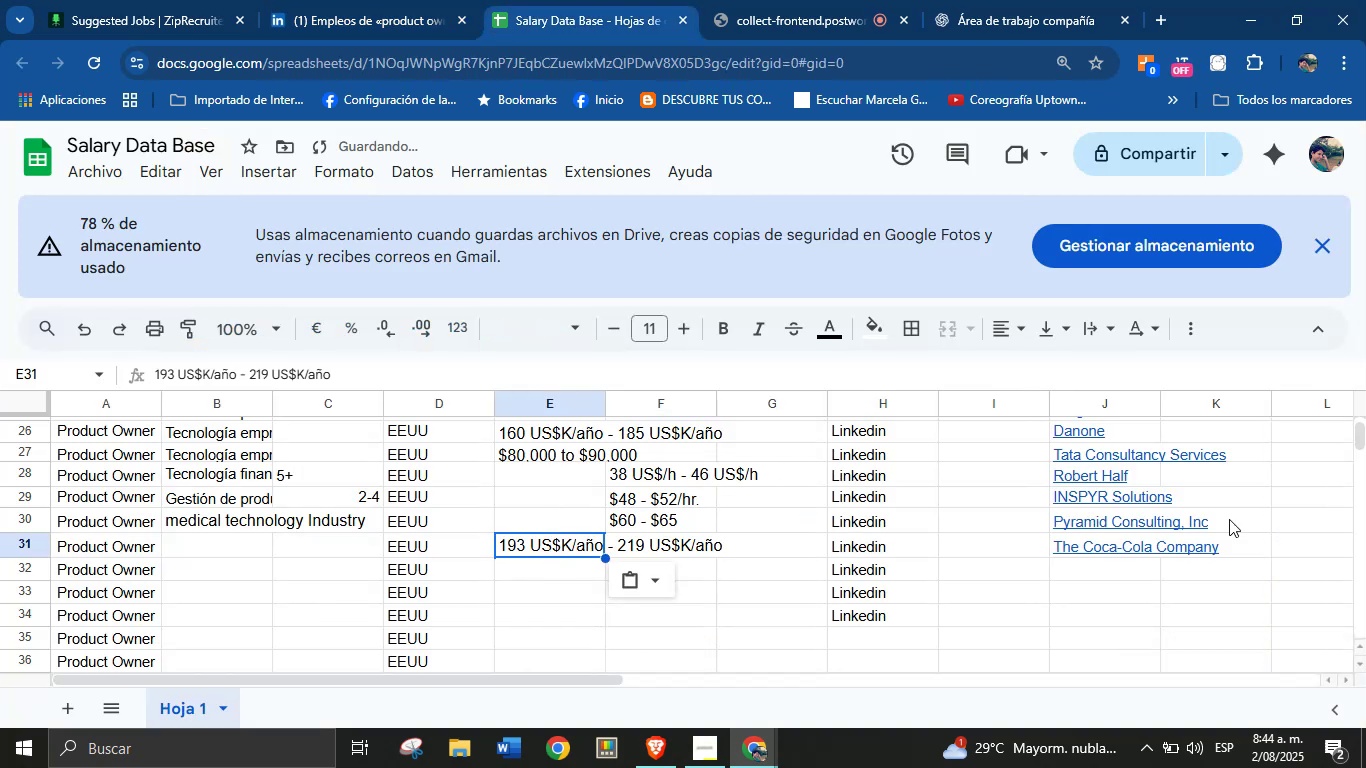 
left_click([1303, 540])
 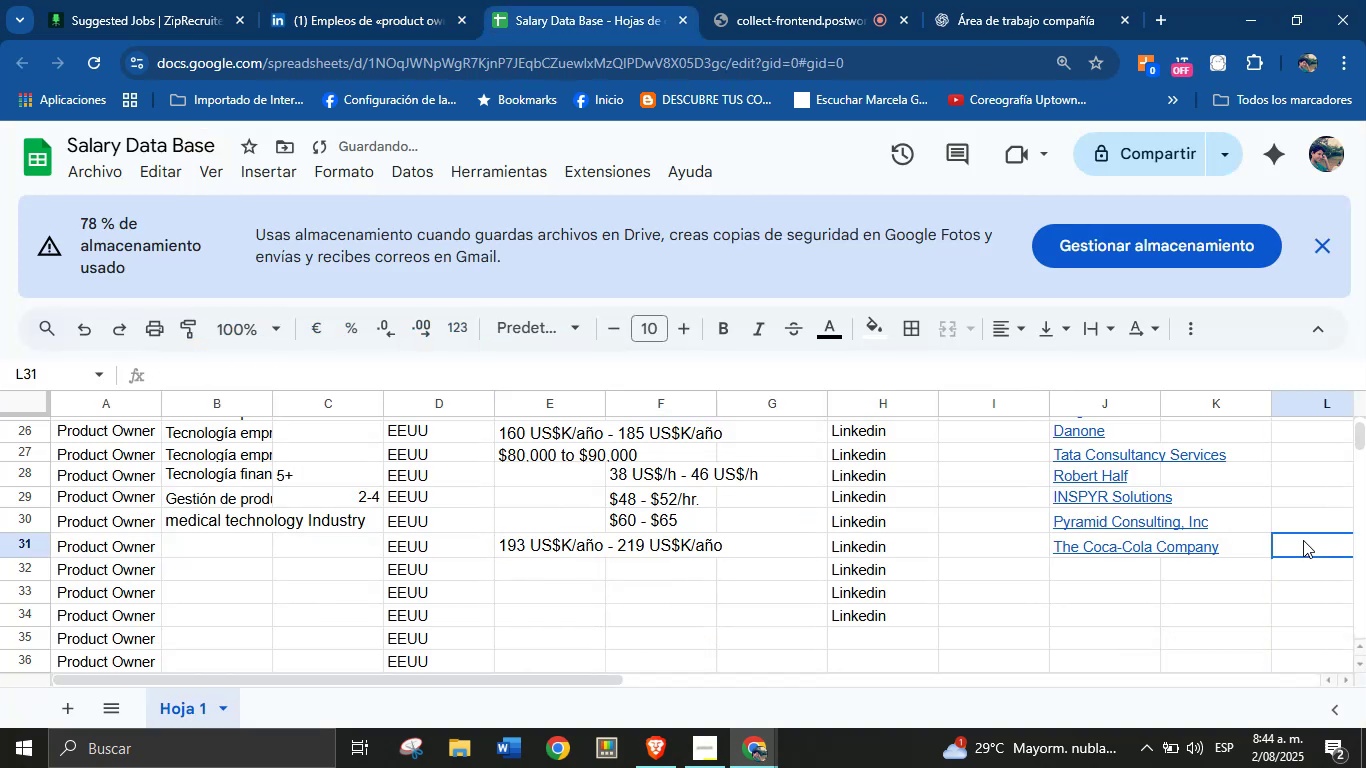 
type(PRESENCIAL)
 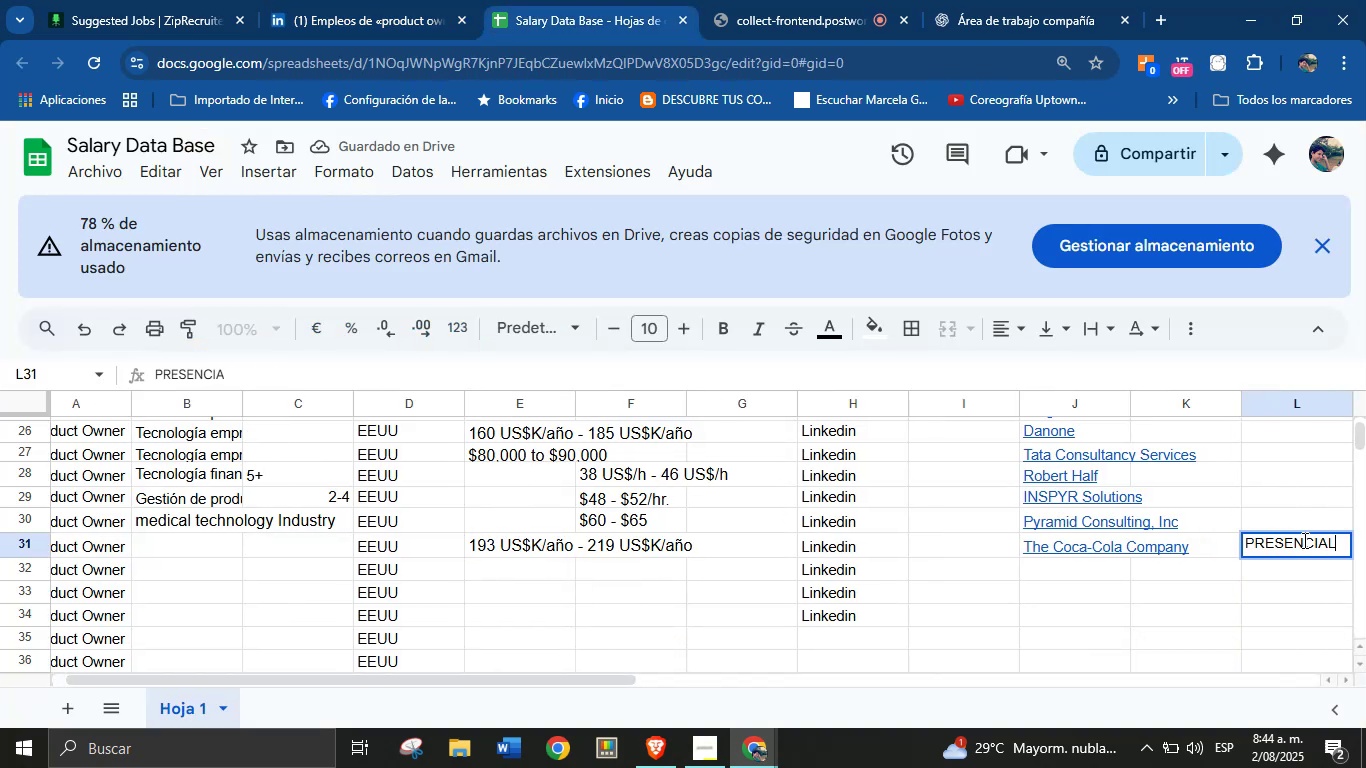 
key(Enter)
 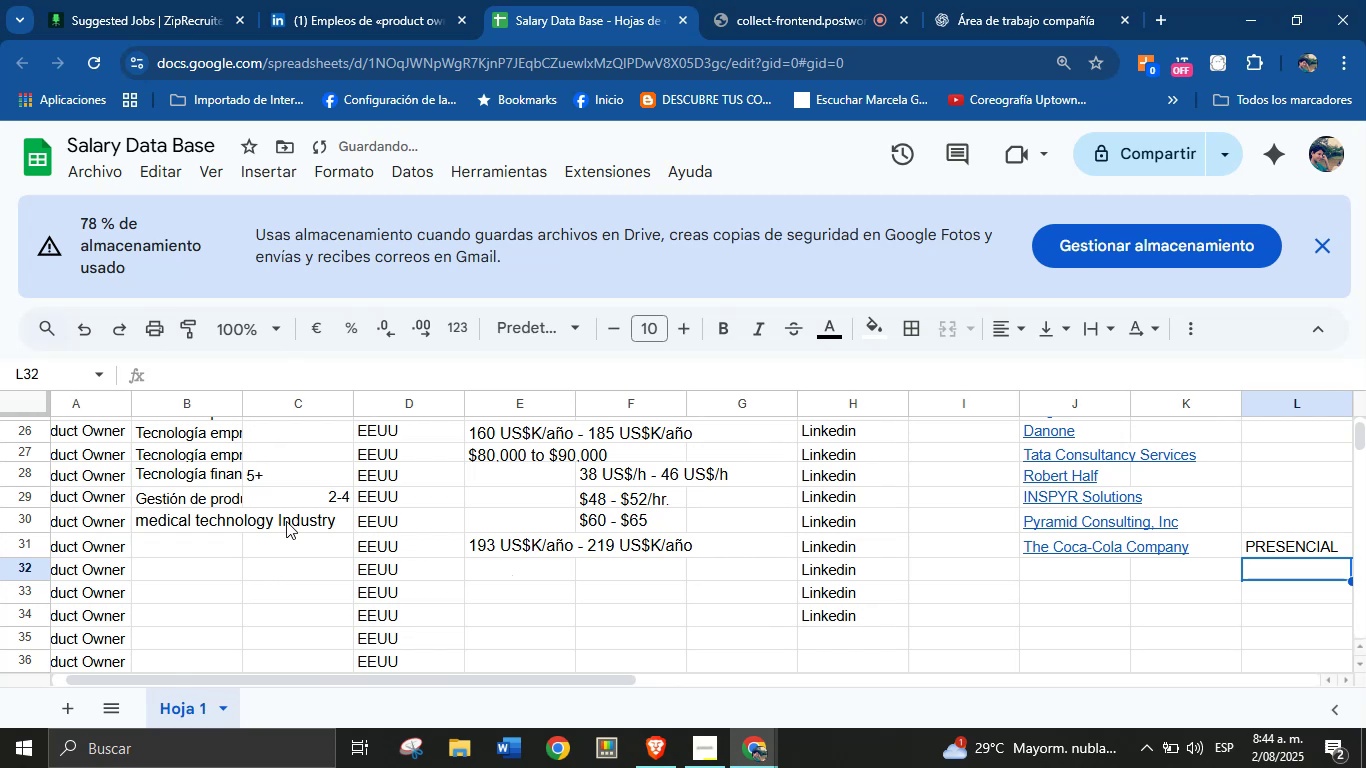 
left_click([203, 539])
 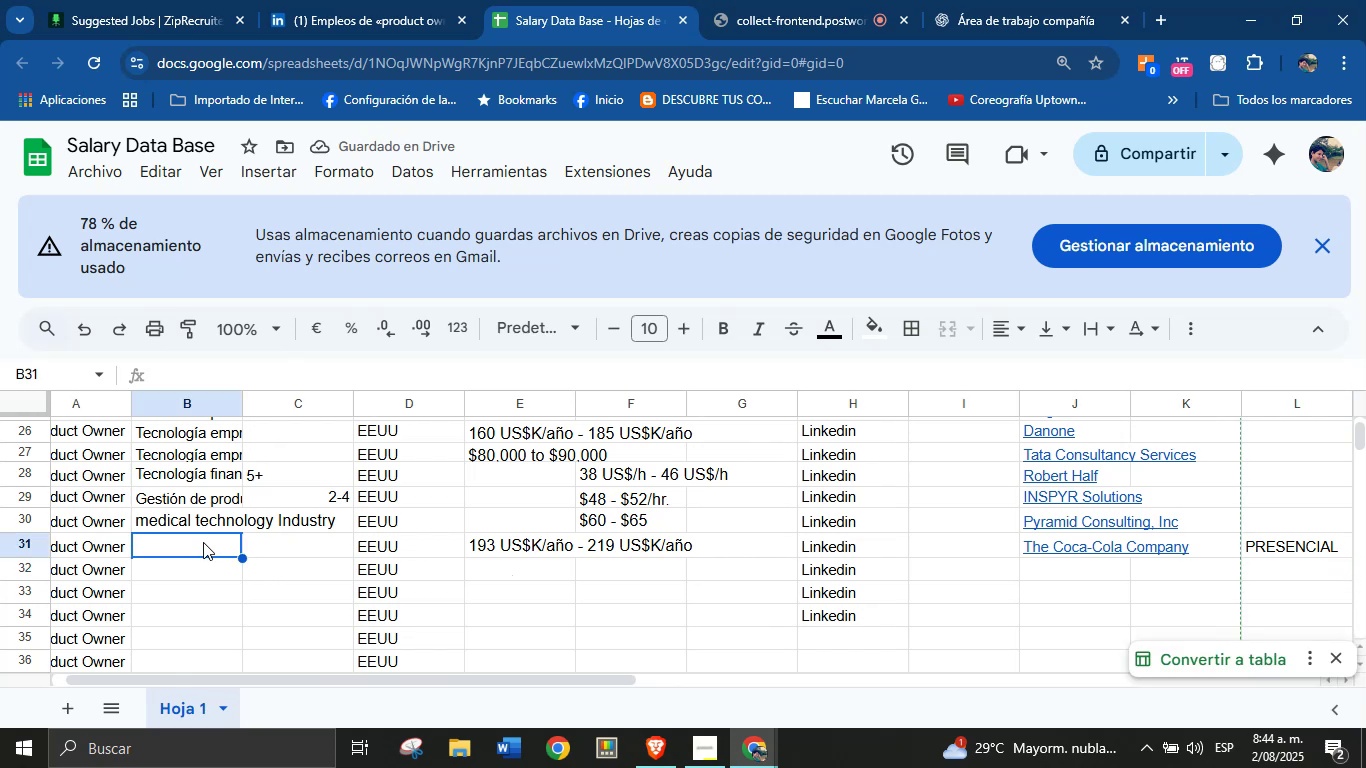 
type(Productos consumibles)
 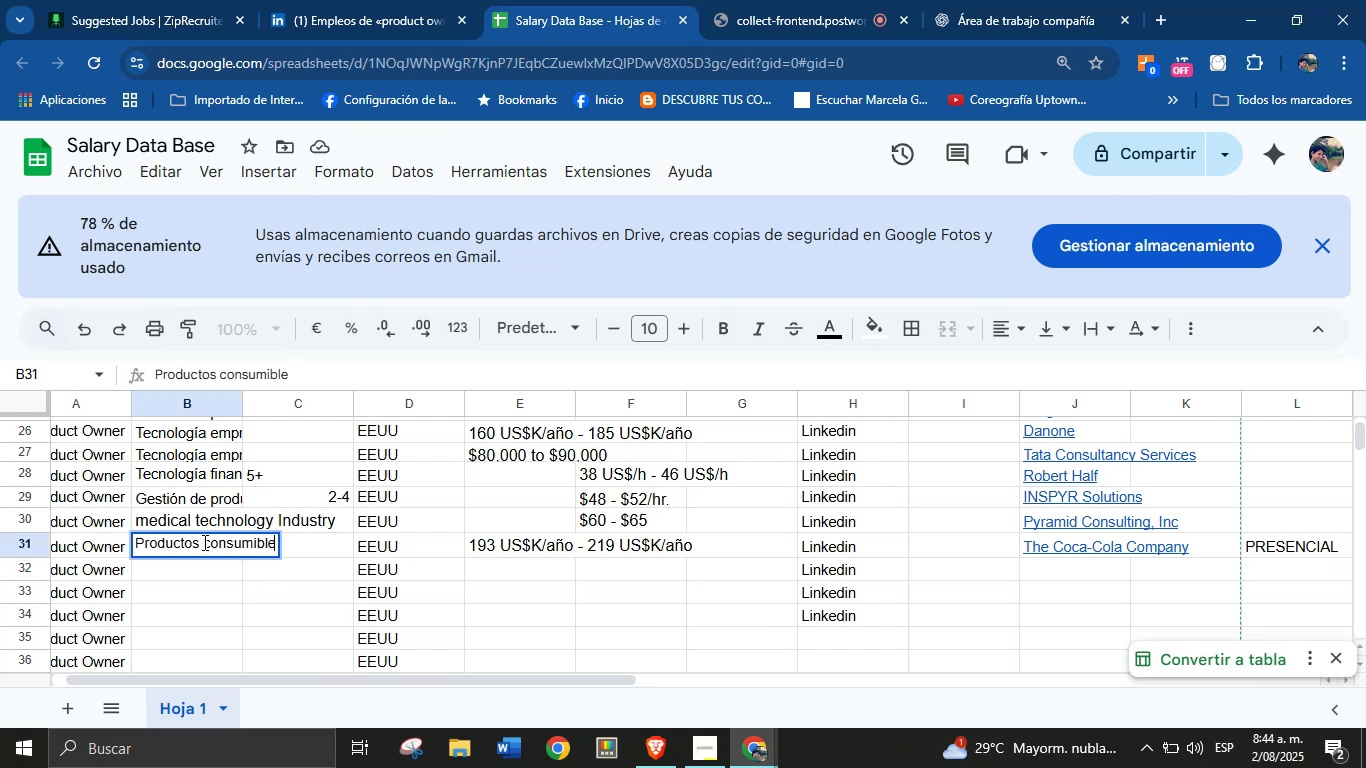 
key(Enter)
 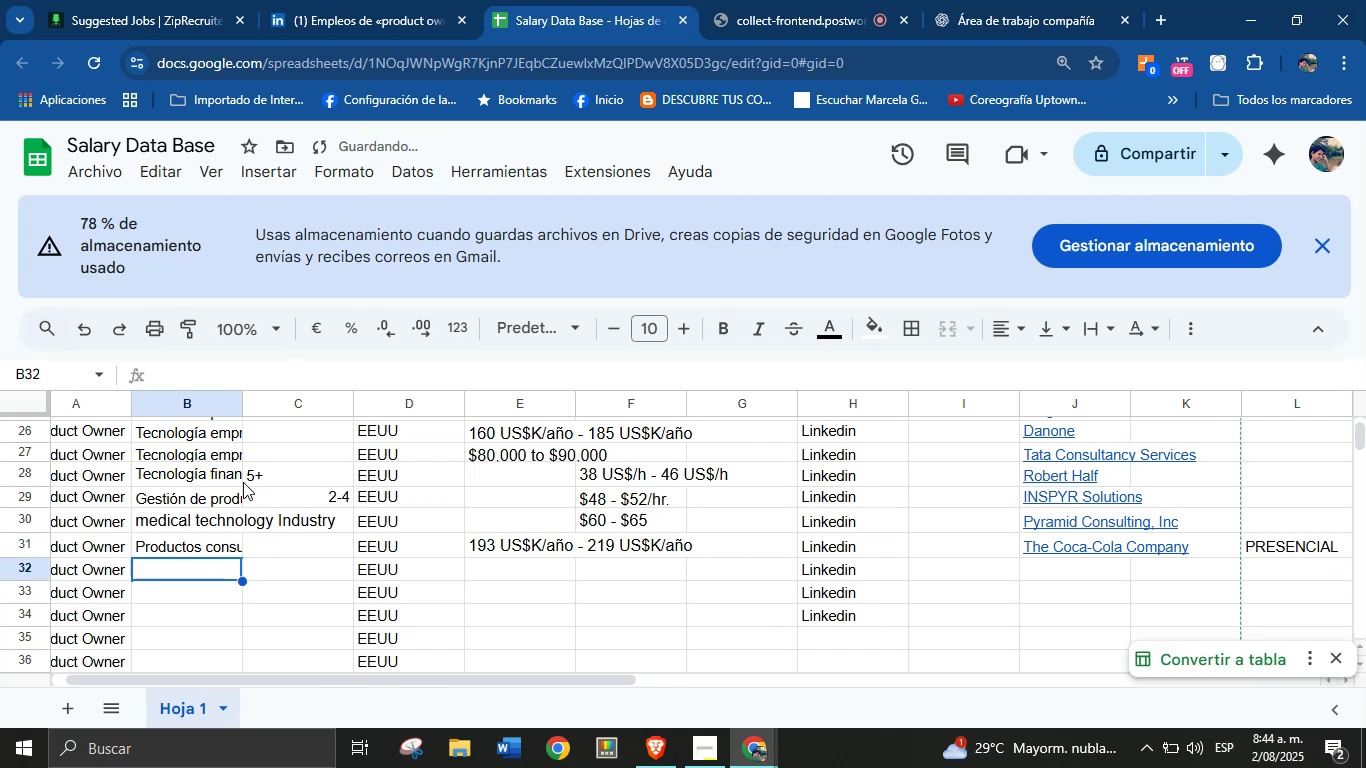 
left_click([346, 0])
 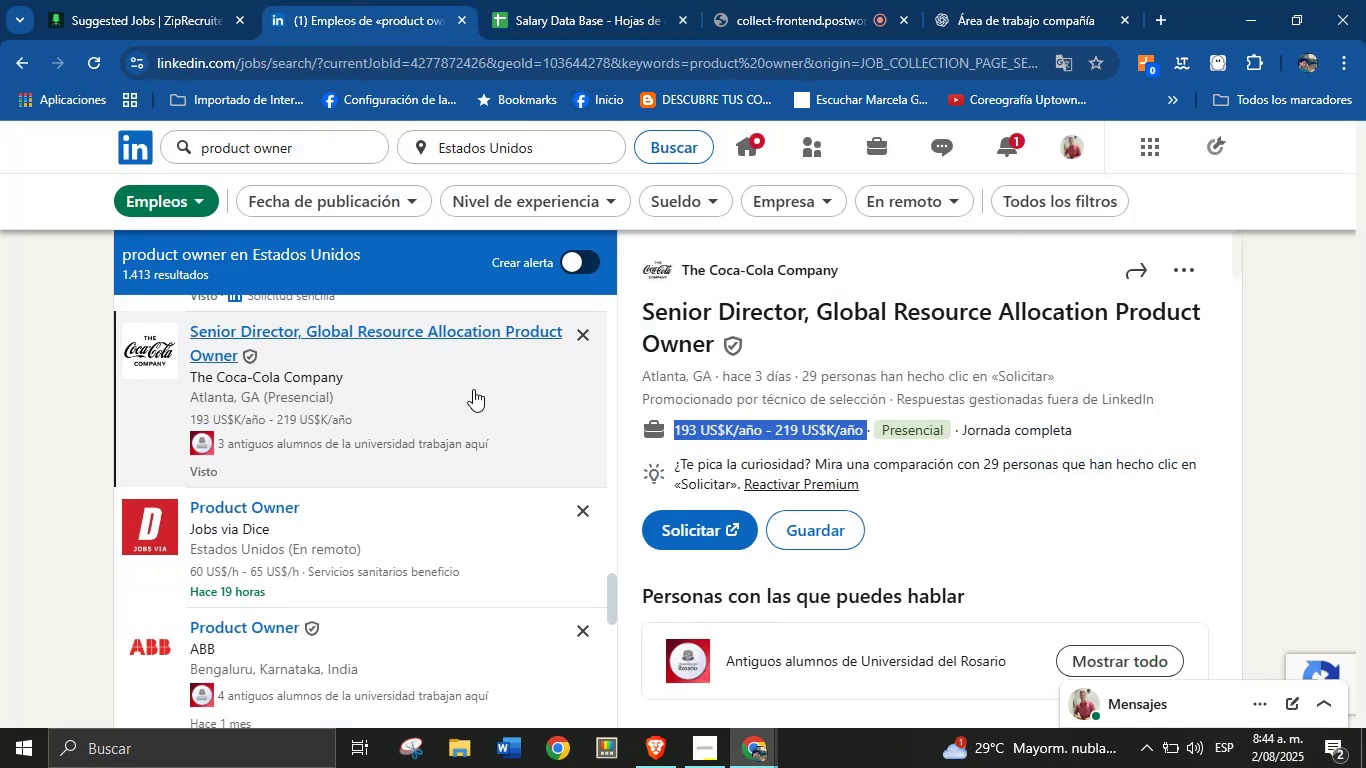 
scroll: coordinate [377, 438], scroll_direction: down, amount: 1.0
 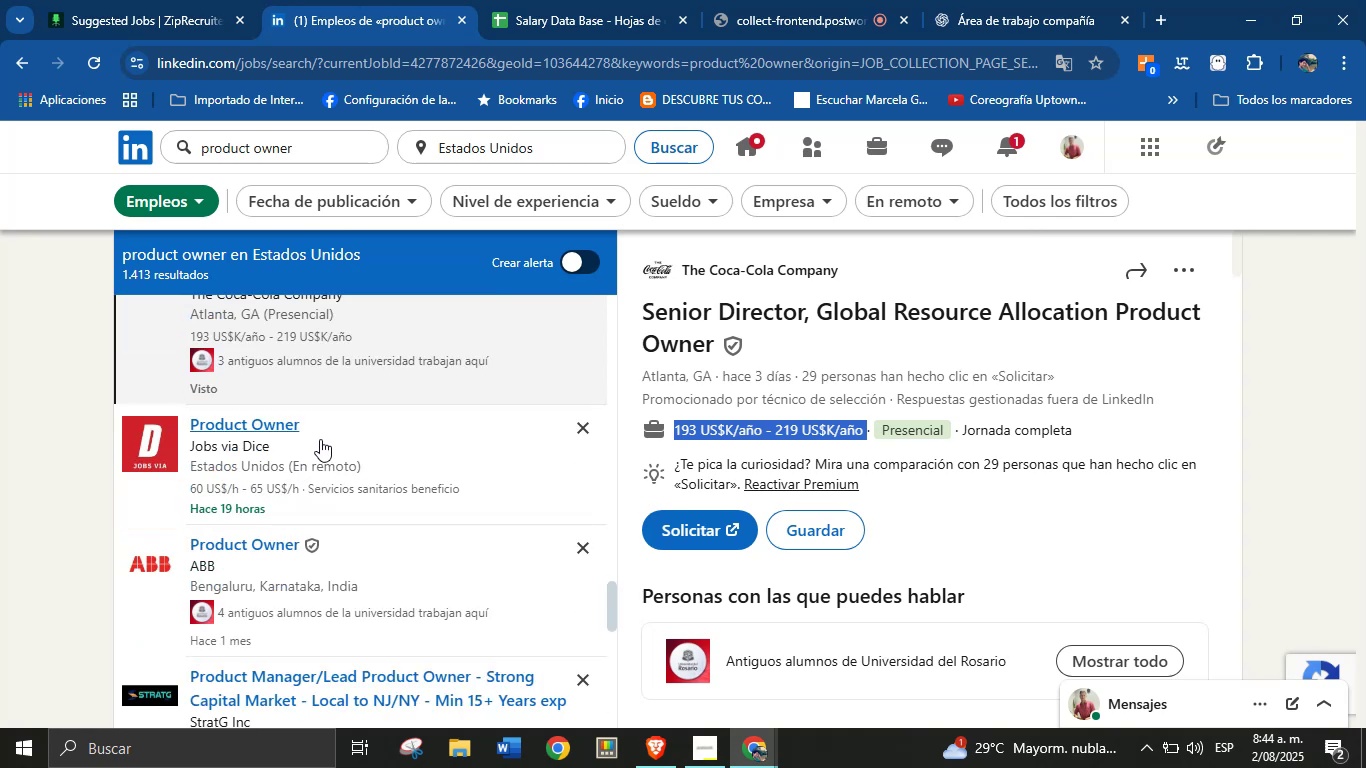 
left_click([322, 438])
 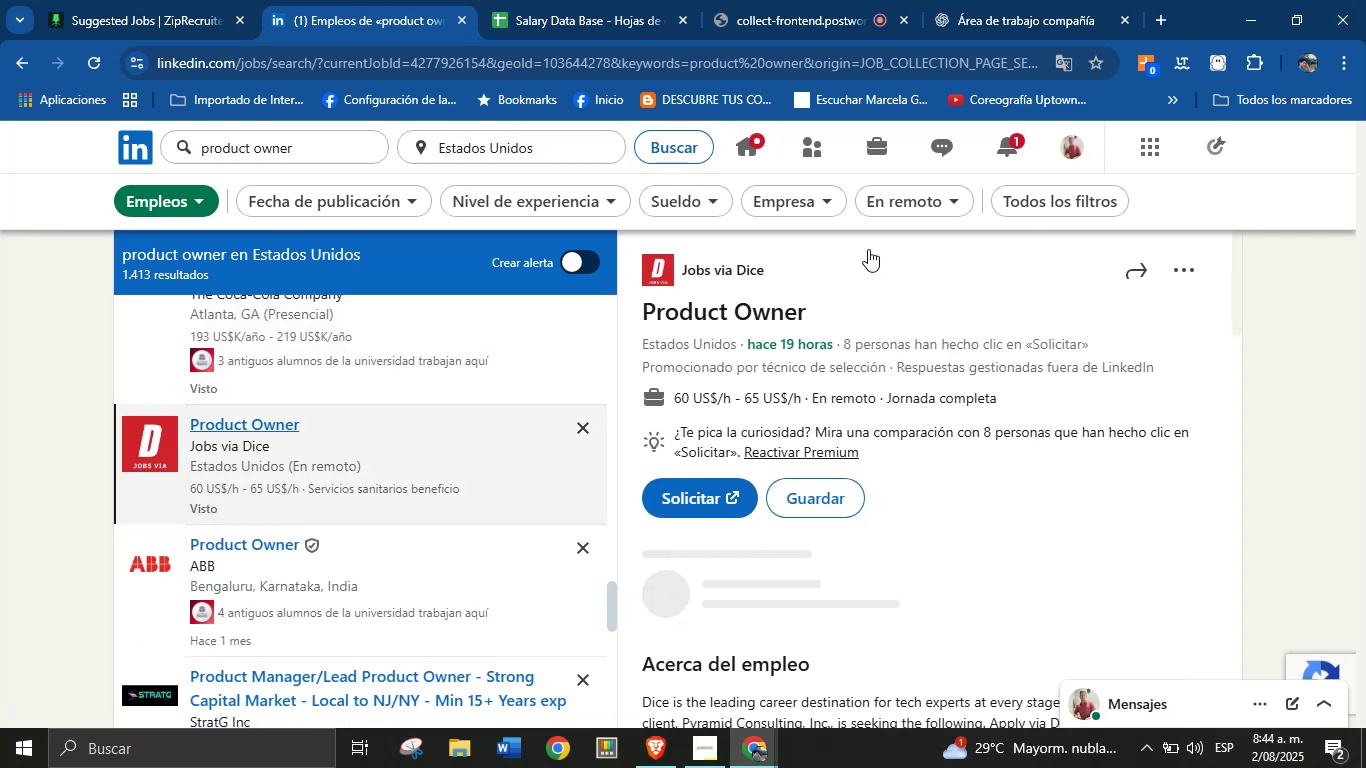 
left_click([943, 200])
 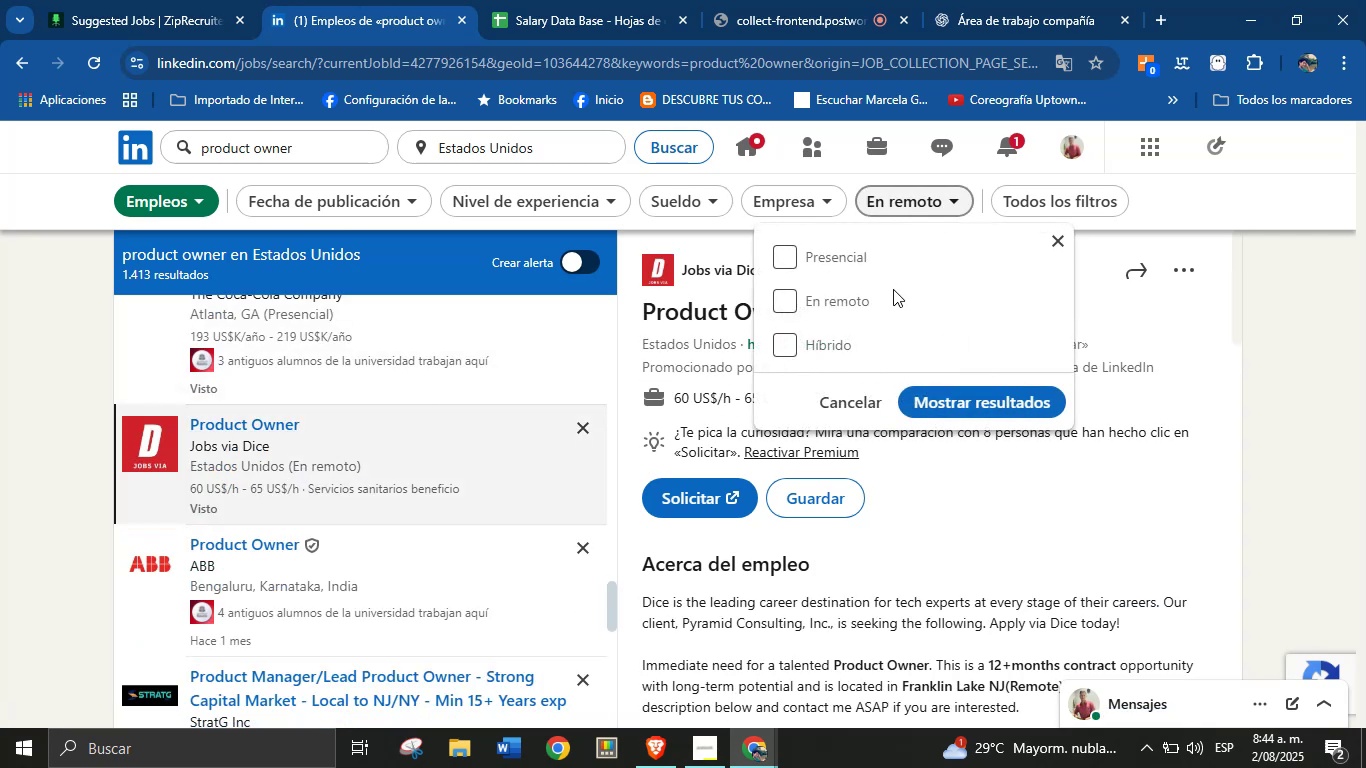 
left_click([848, 305])
 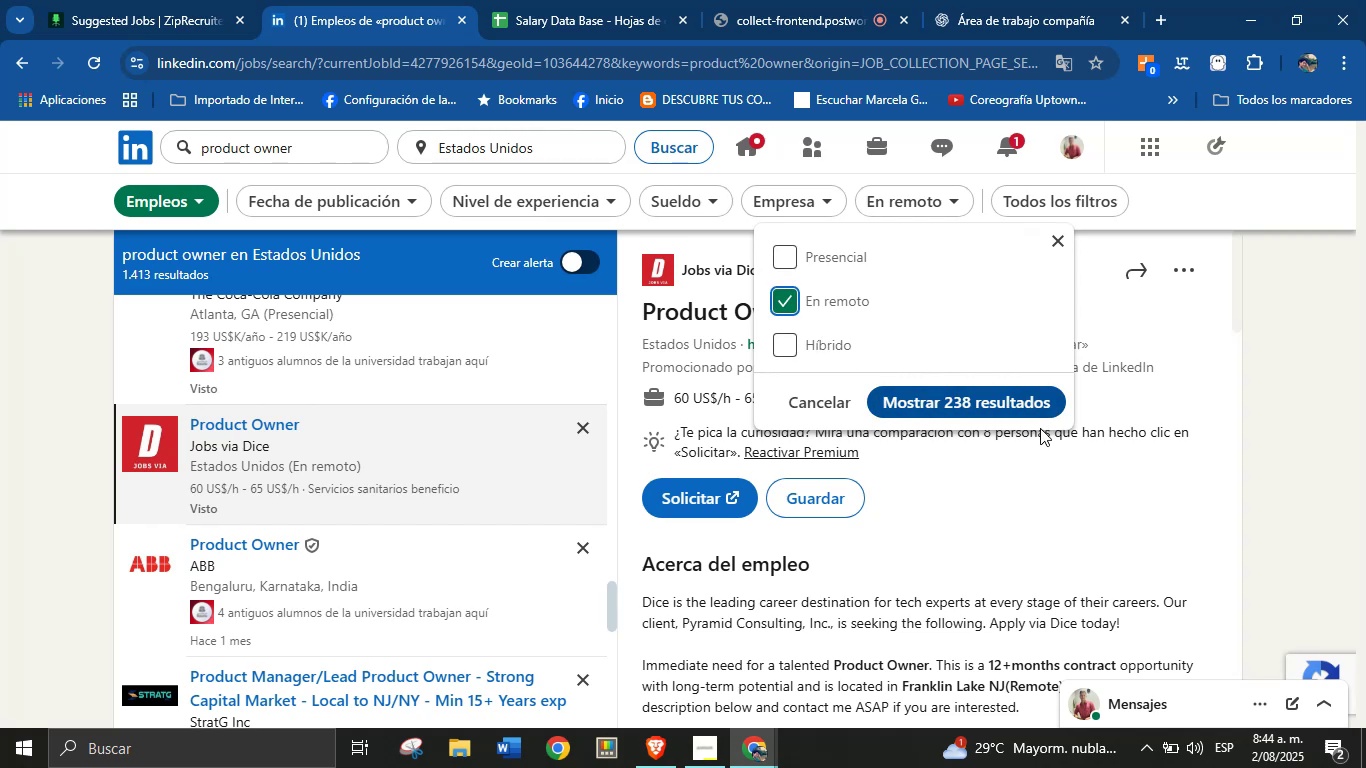 
left_click([1023, 411])
 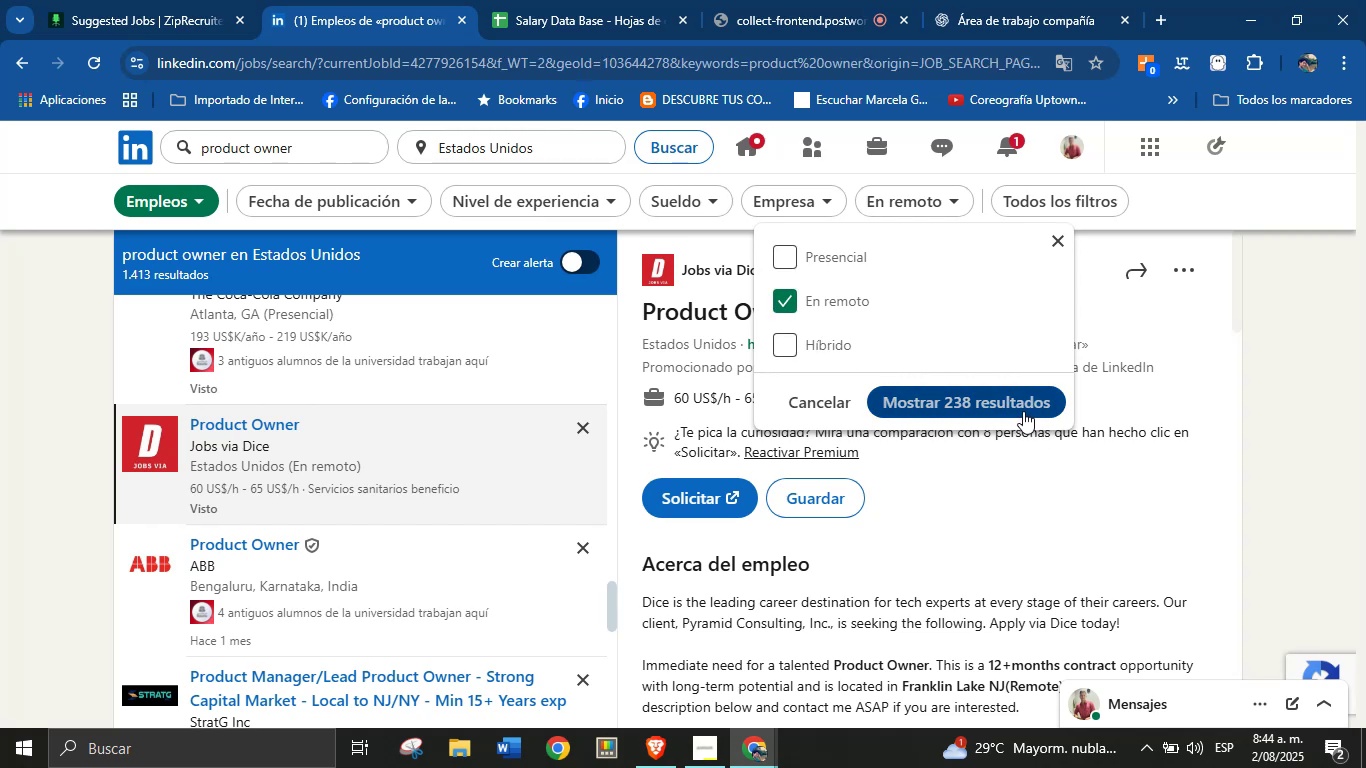 
mouse_move([1007, 395])
 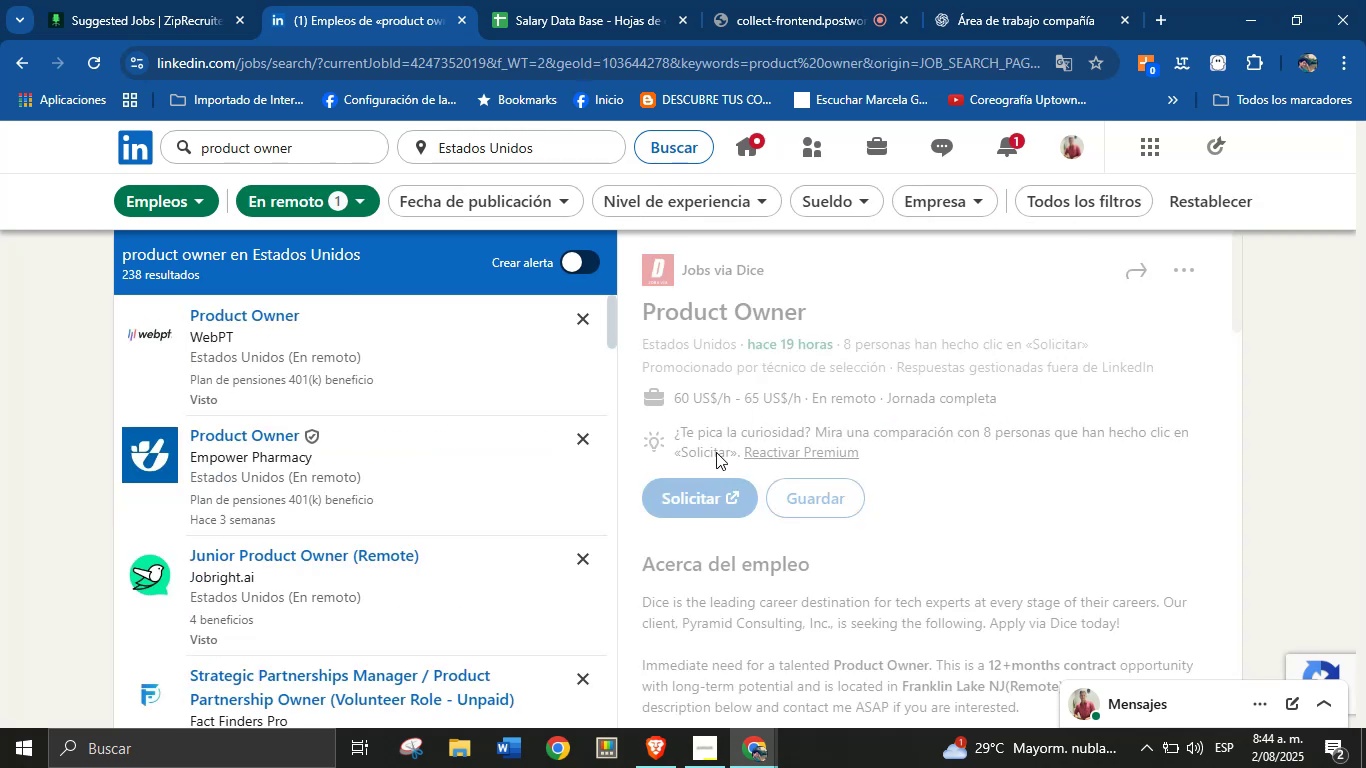 
scroll: coordinate [495, 421], scroll_direction: down, amount: 4.0
 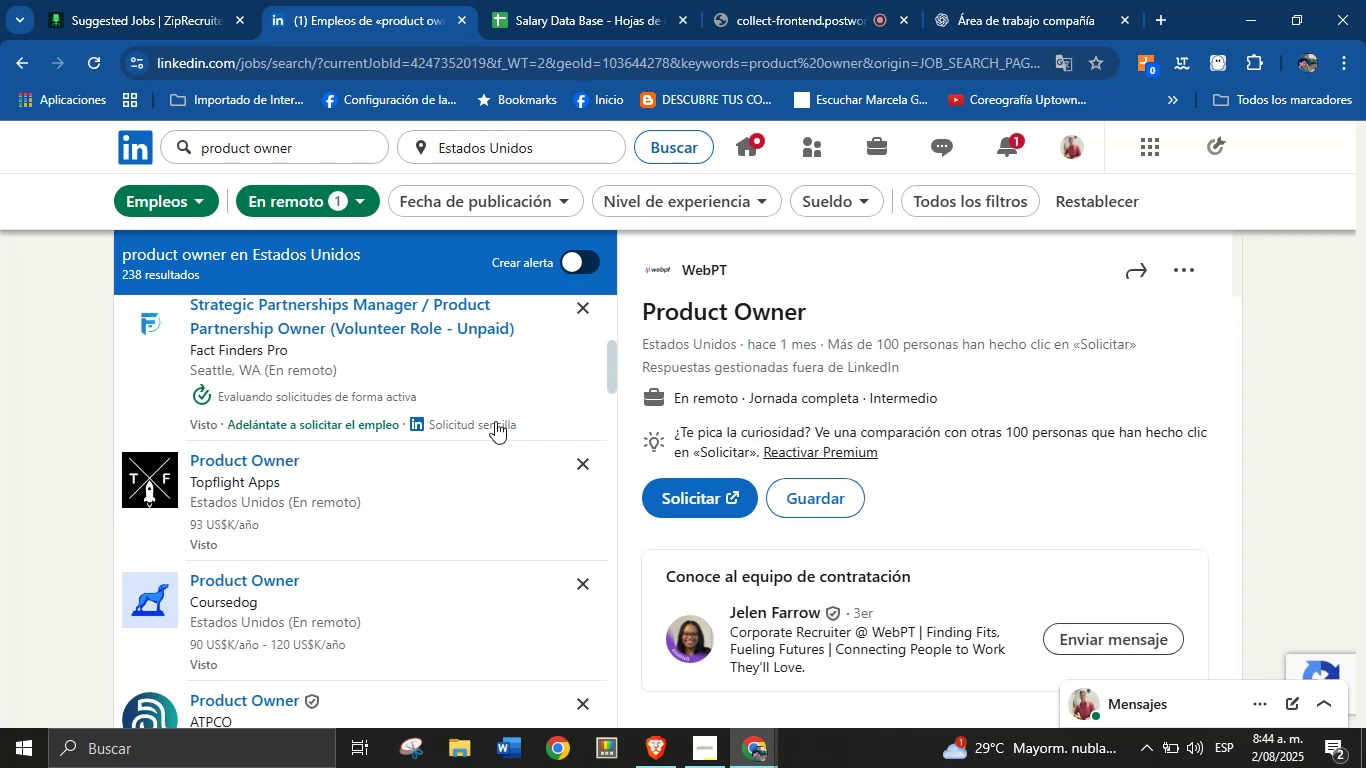 
scroll: coordinate [495, 421], scroll_direction: up, amount: 10.0
 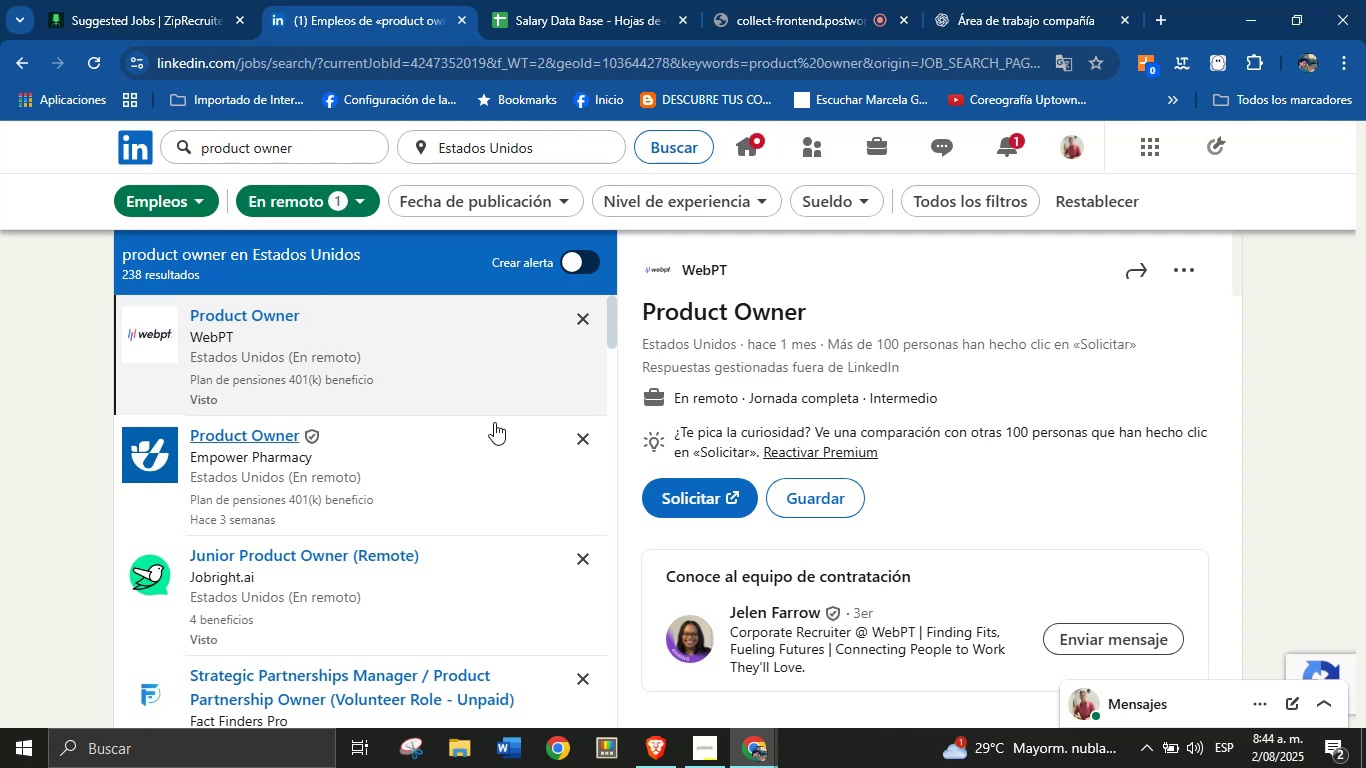 
scroll: coordinate [401, 526], scroll_direction: down, amount: 14.0
 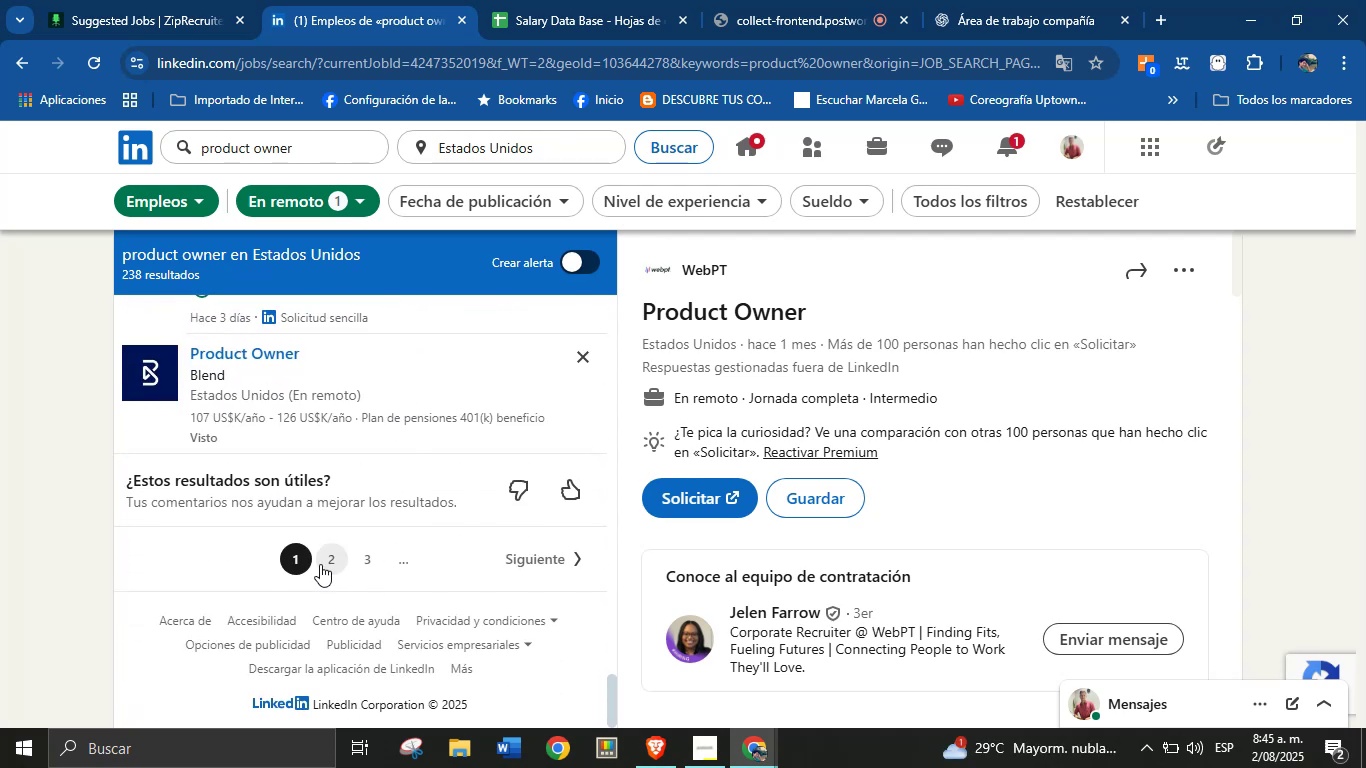 
left_click([327, 562])
 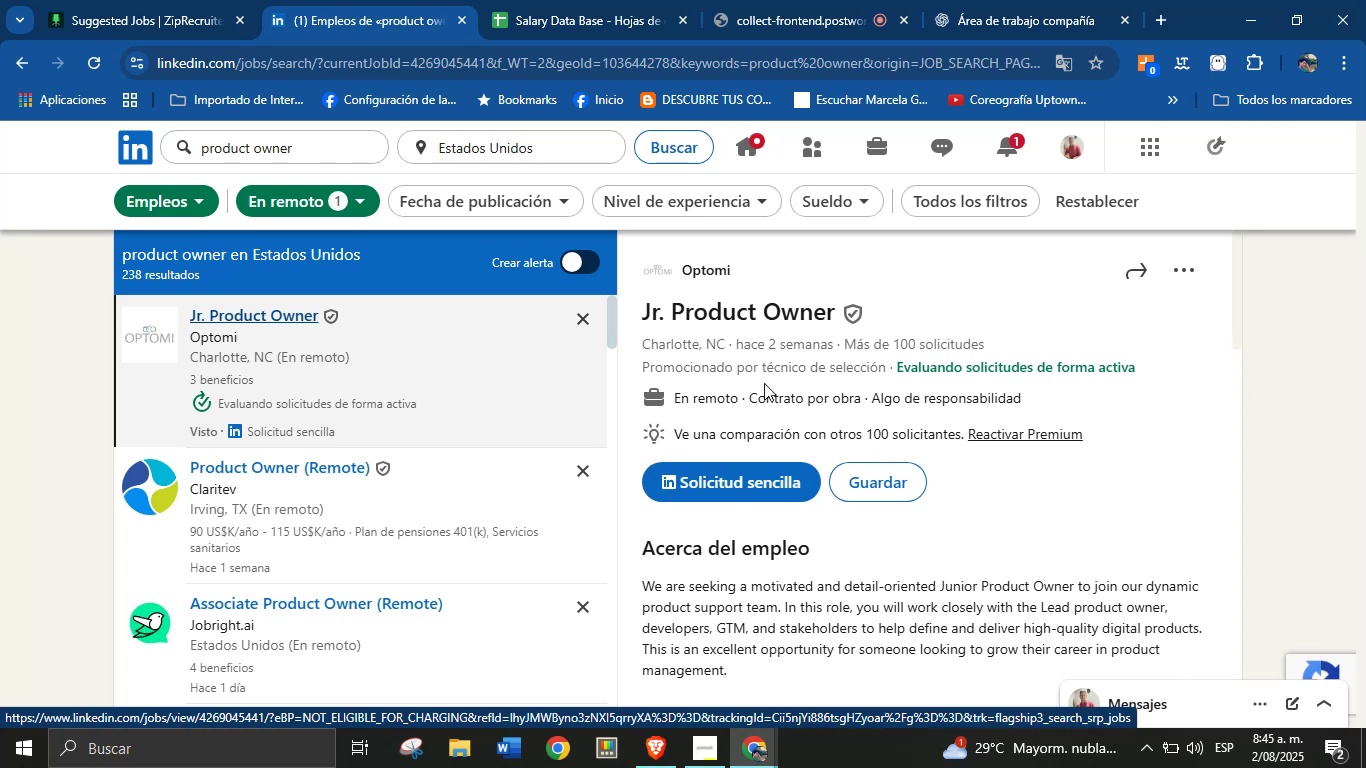 
wait(6.0)
 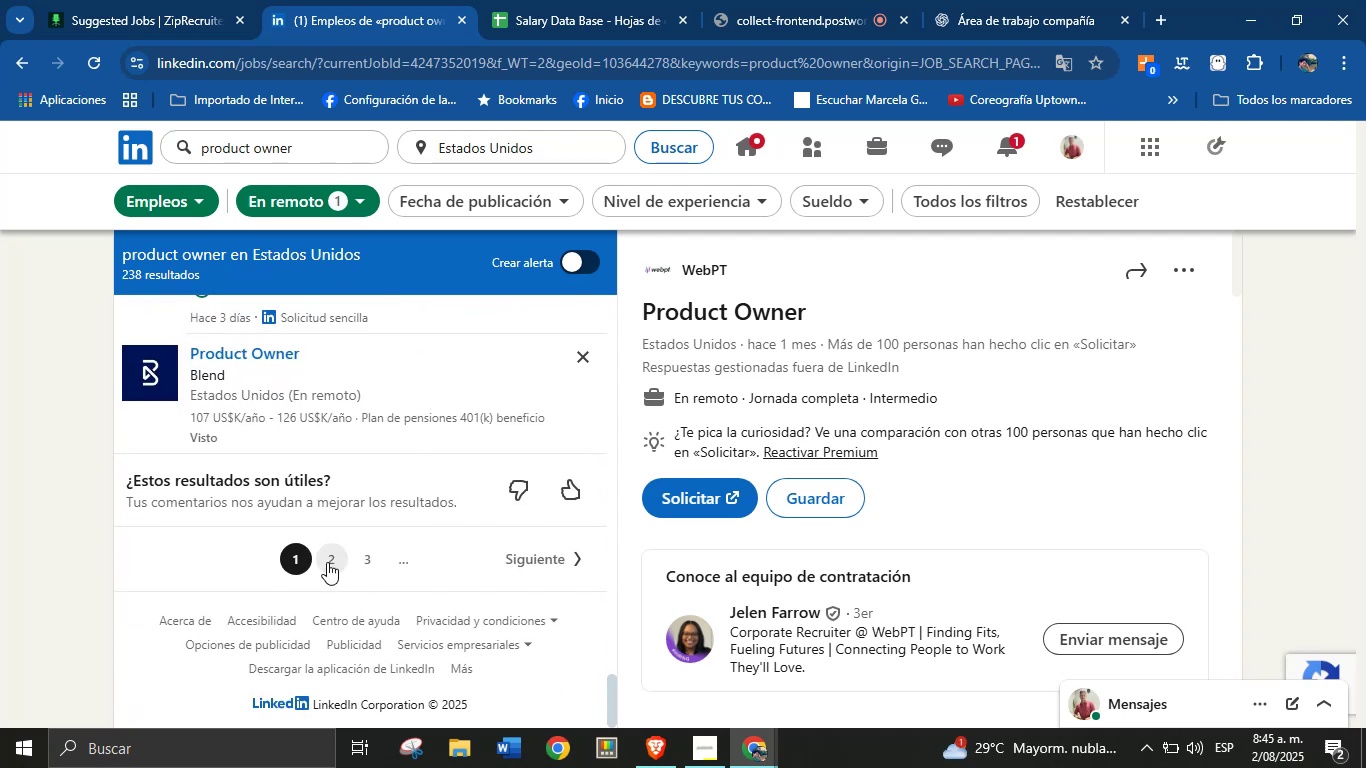 
left_click([357, 489])
 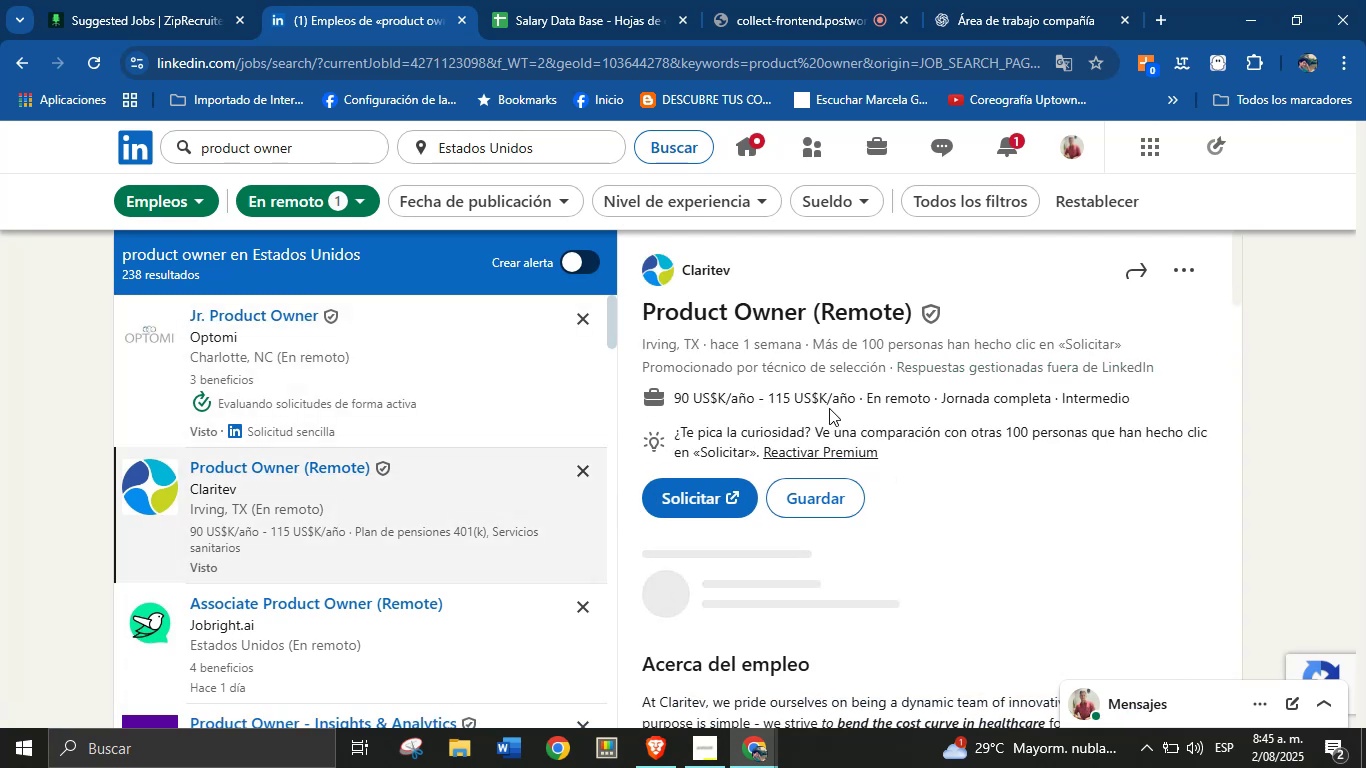 
left_click([545, 0])
 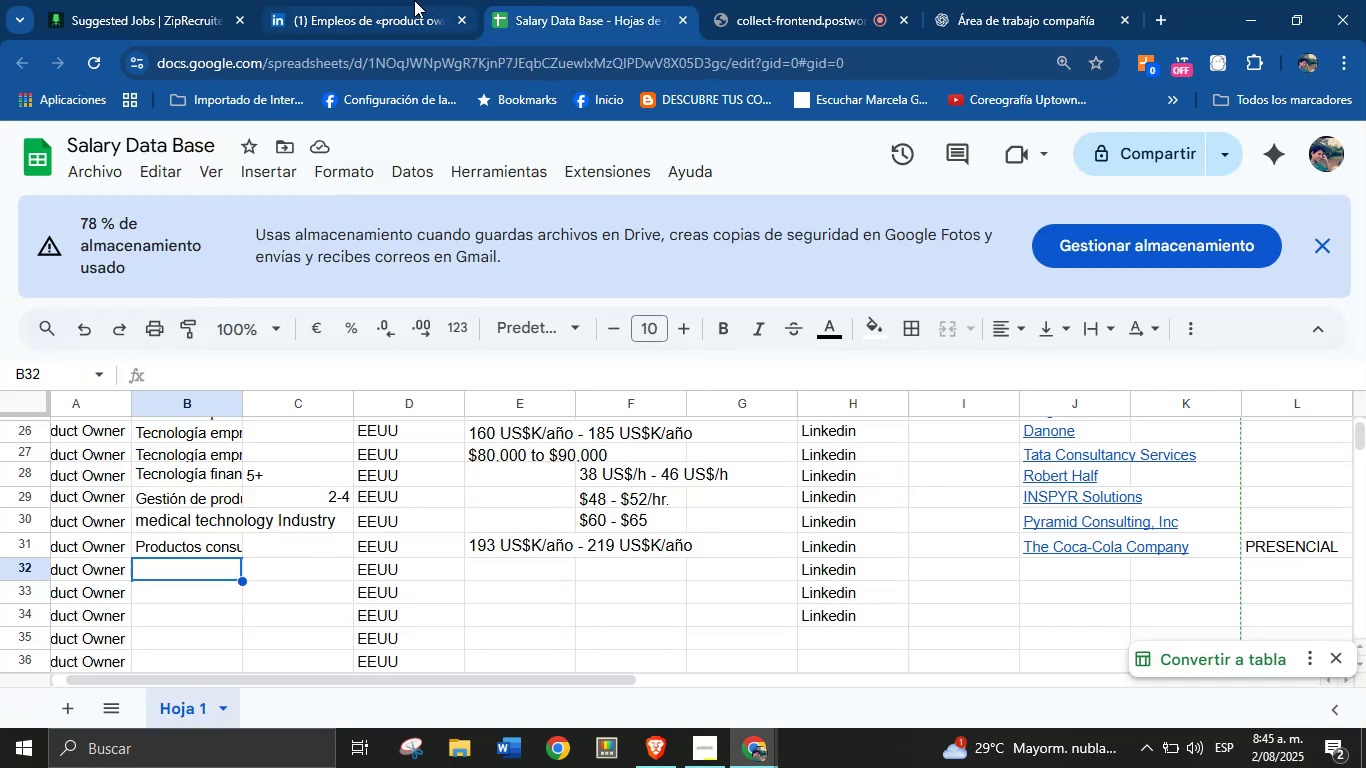 
scroll: coordinate [804, 615], scroll_direction: down, amount: 4.0
 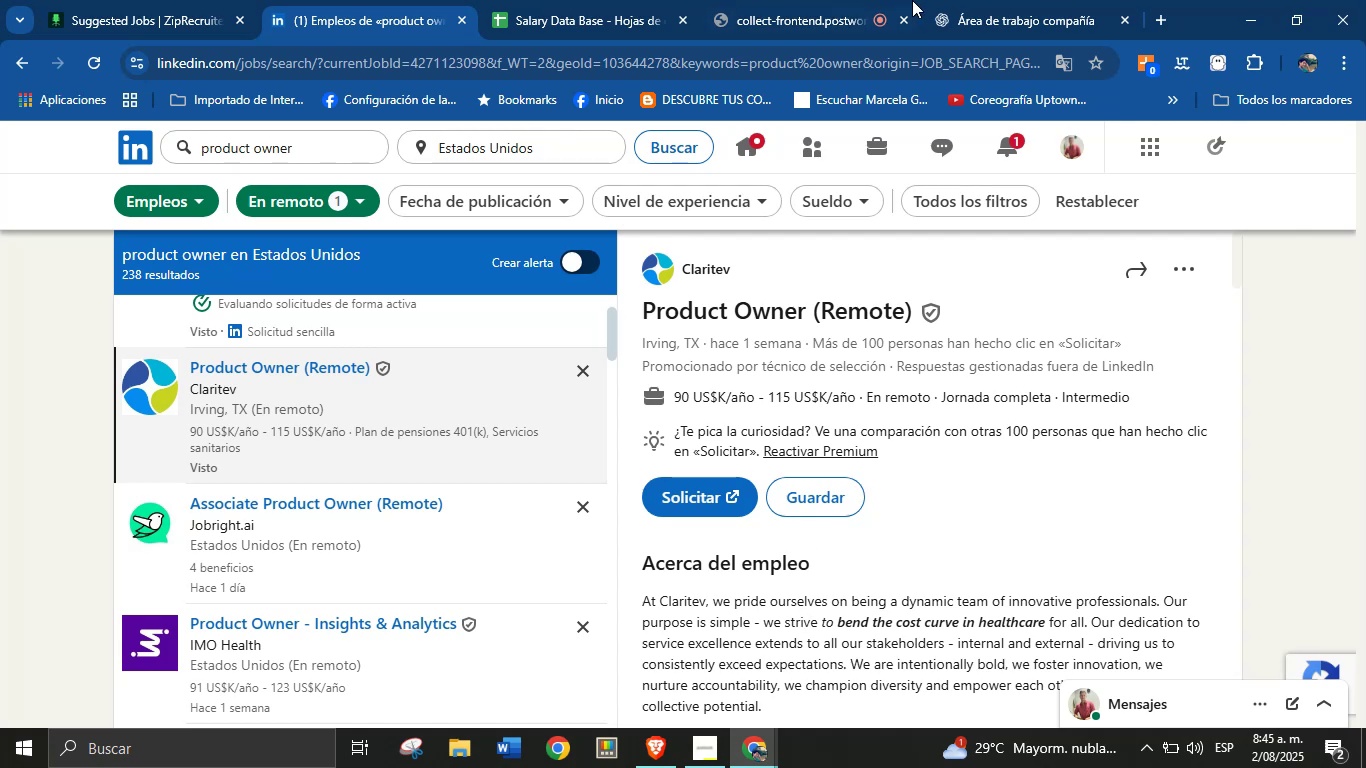 
left_click([986, 0])
 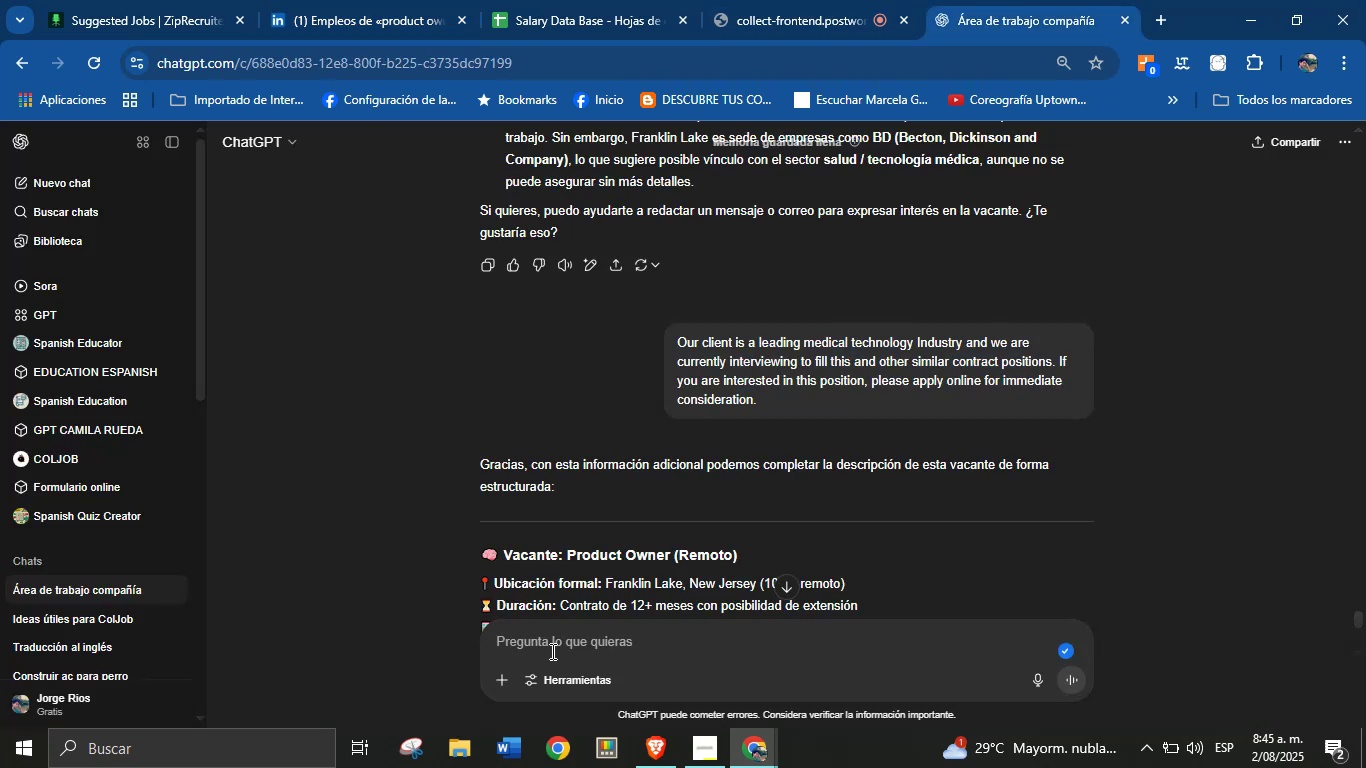 
type(solo dime al sector que pertenece la empresa)
 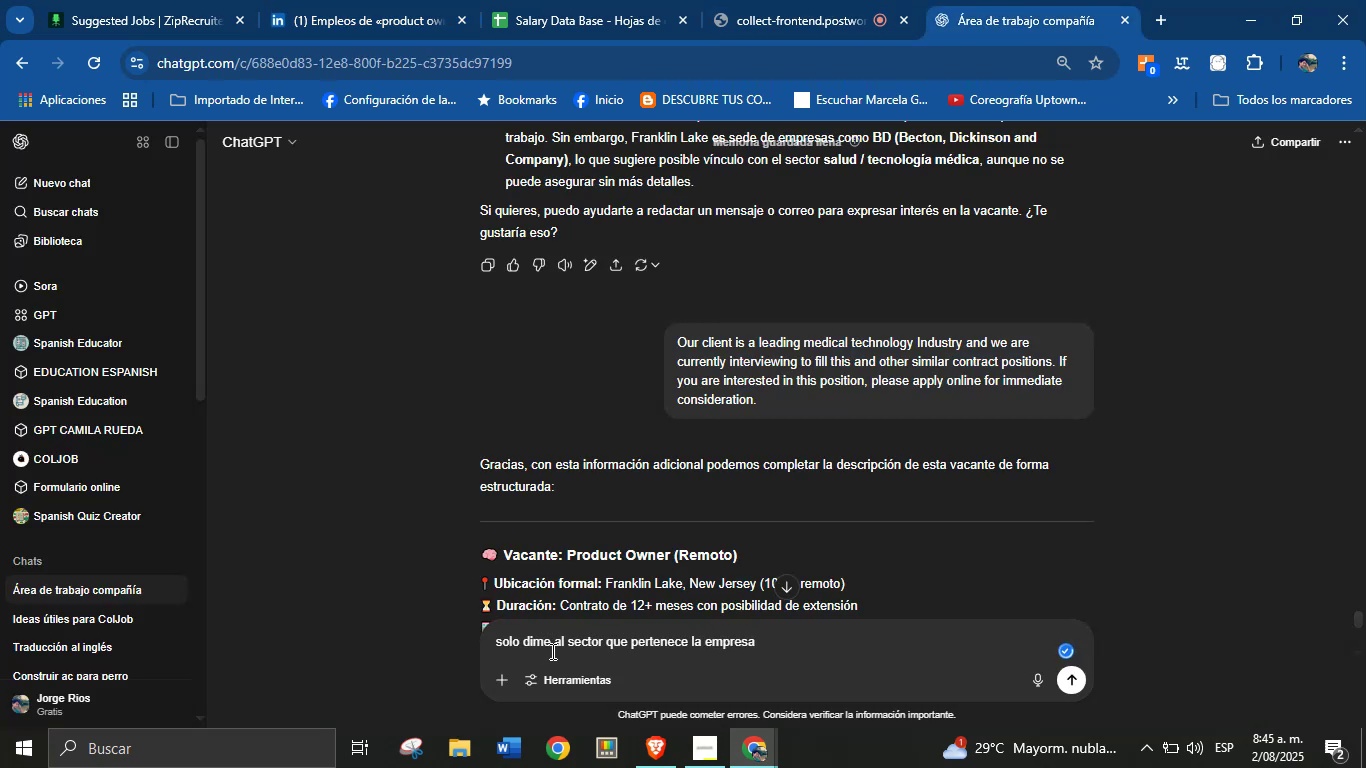 
key(Enter)
 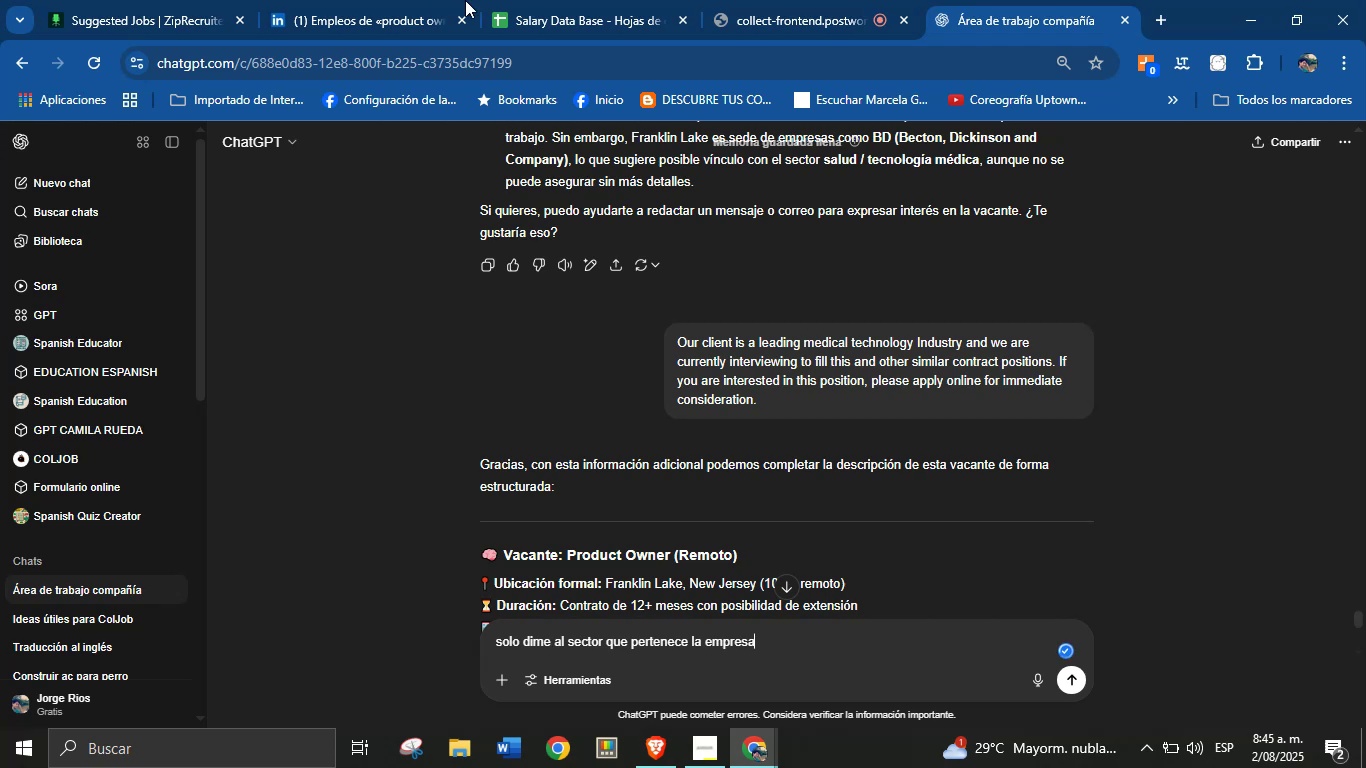 
left_click([404, 0])
 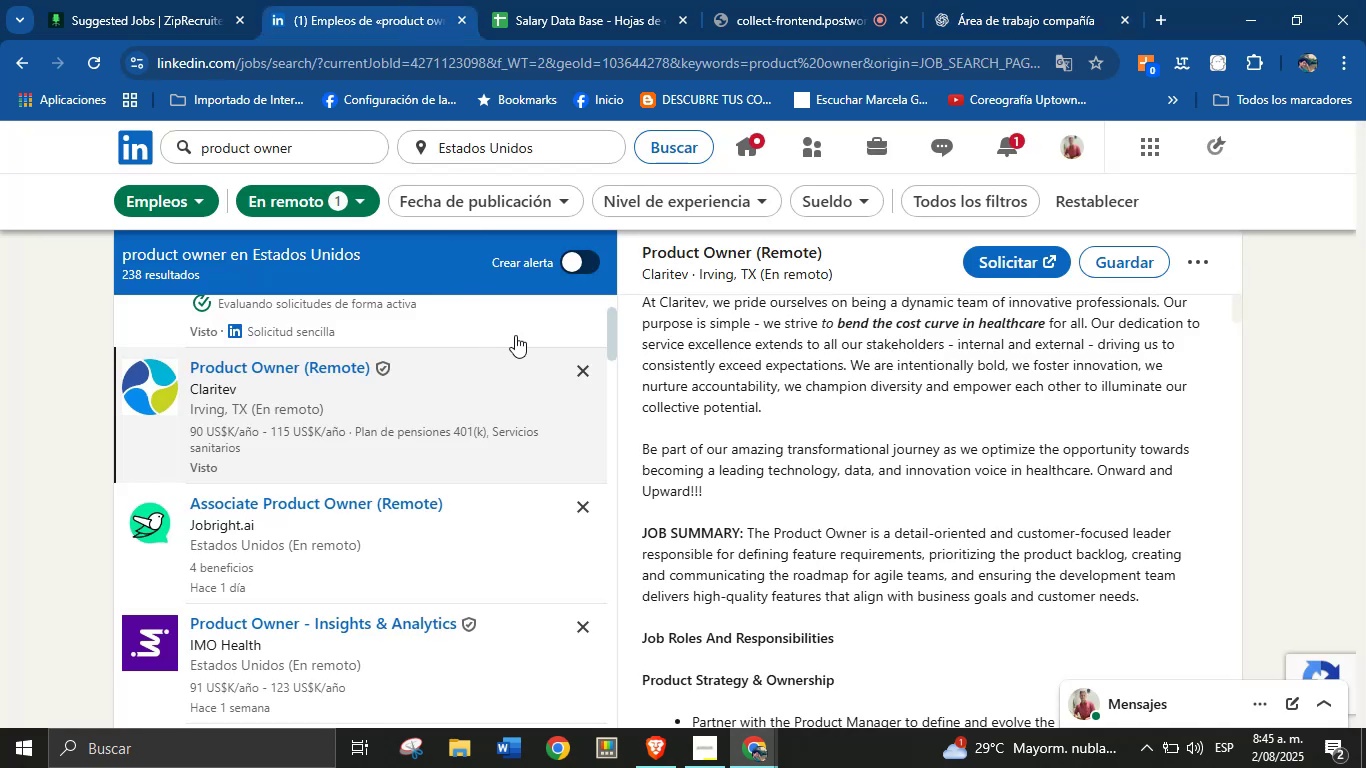 
scroll: coordinate [724, 389], scroll_direction: up, amount: 2.0
 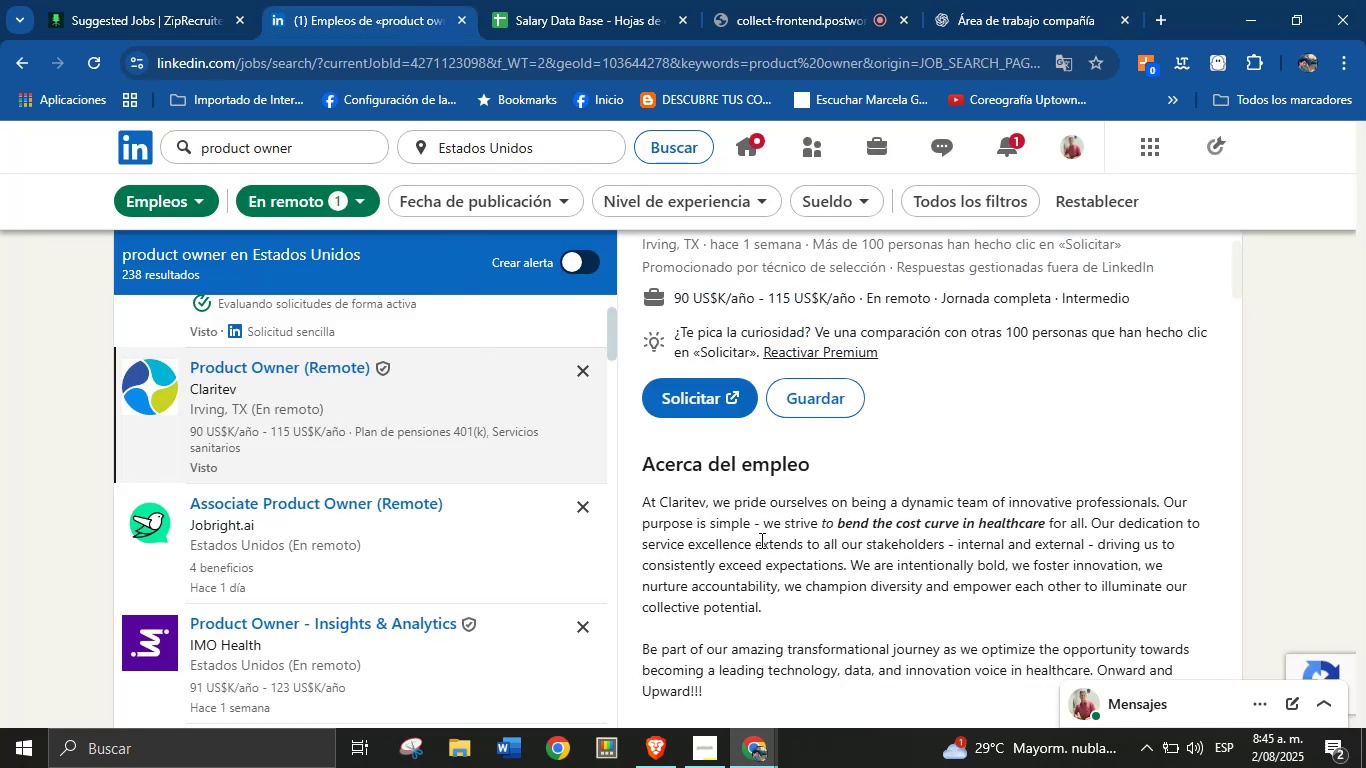 
double_click([762, 543])
 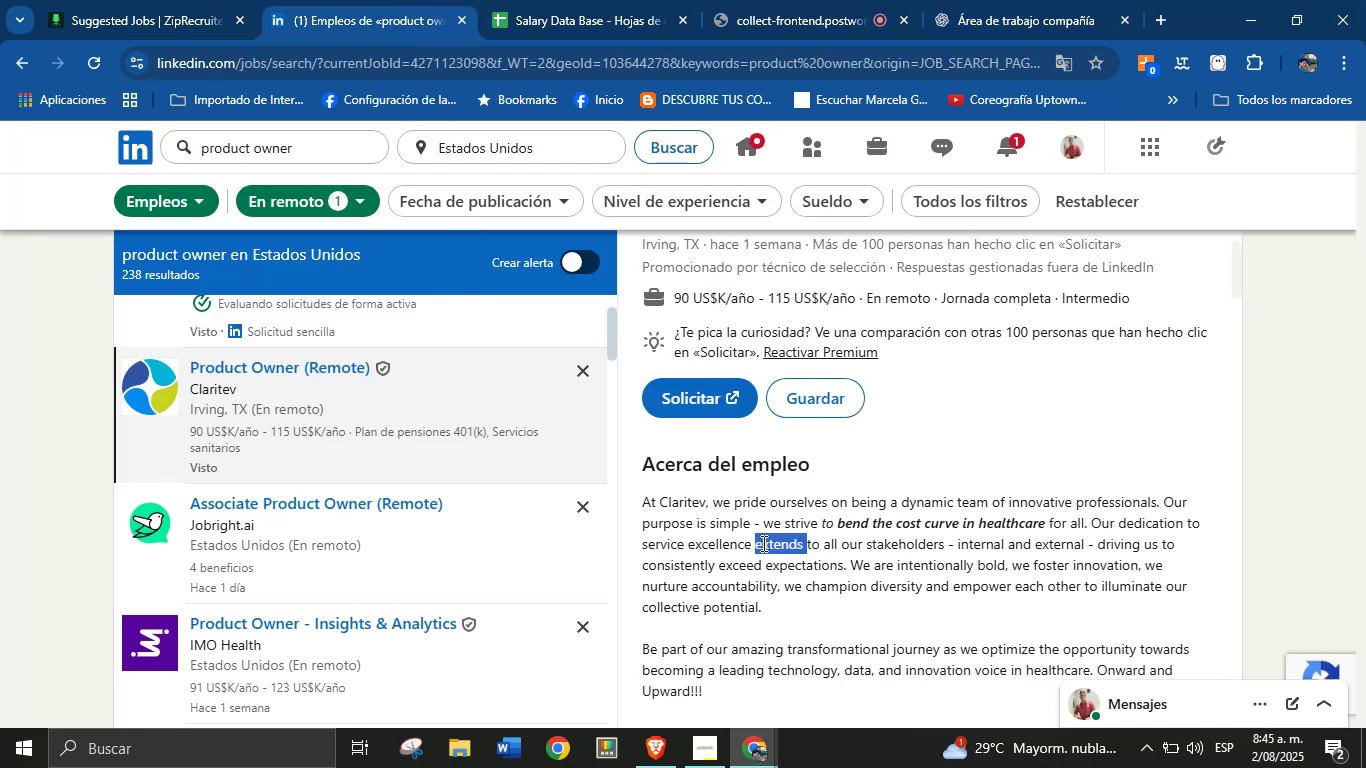 
triple_click([762, 543])
 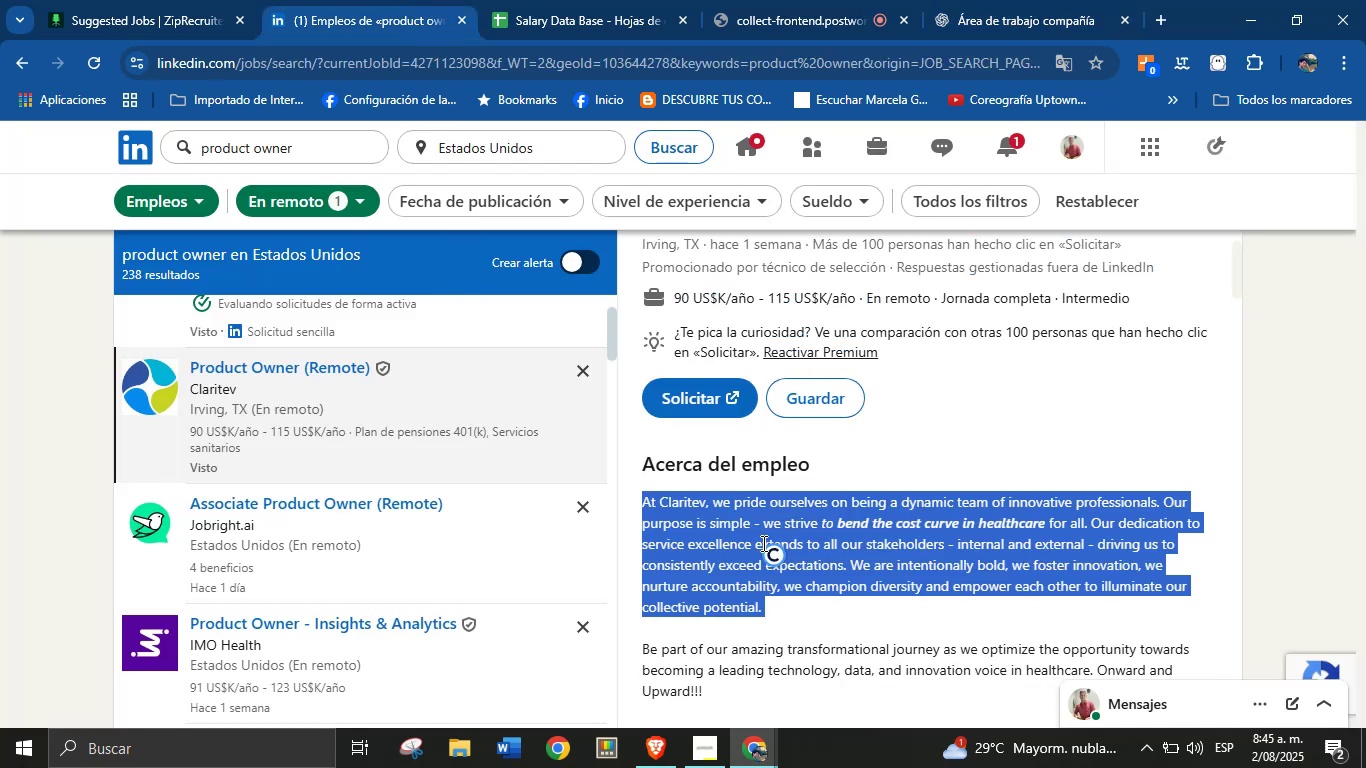 
key(Control+C)
 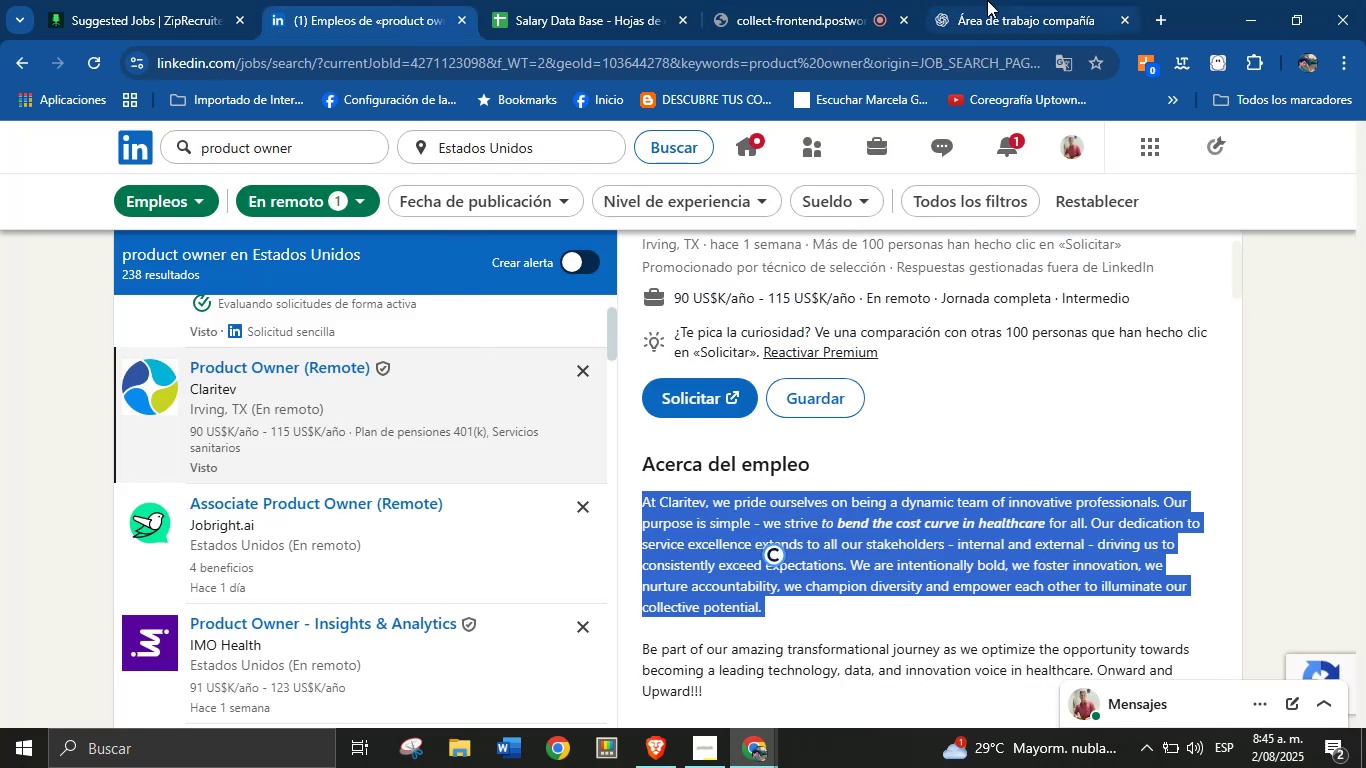 
left_click([987, 0])
 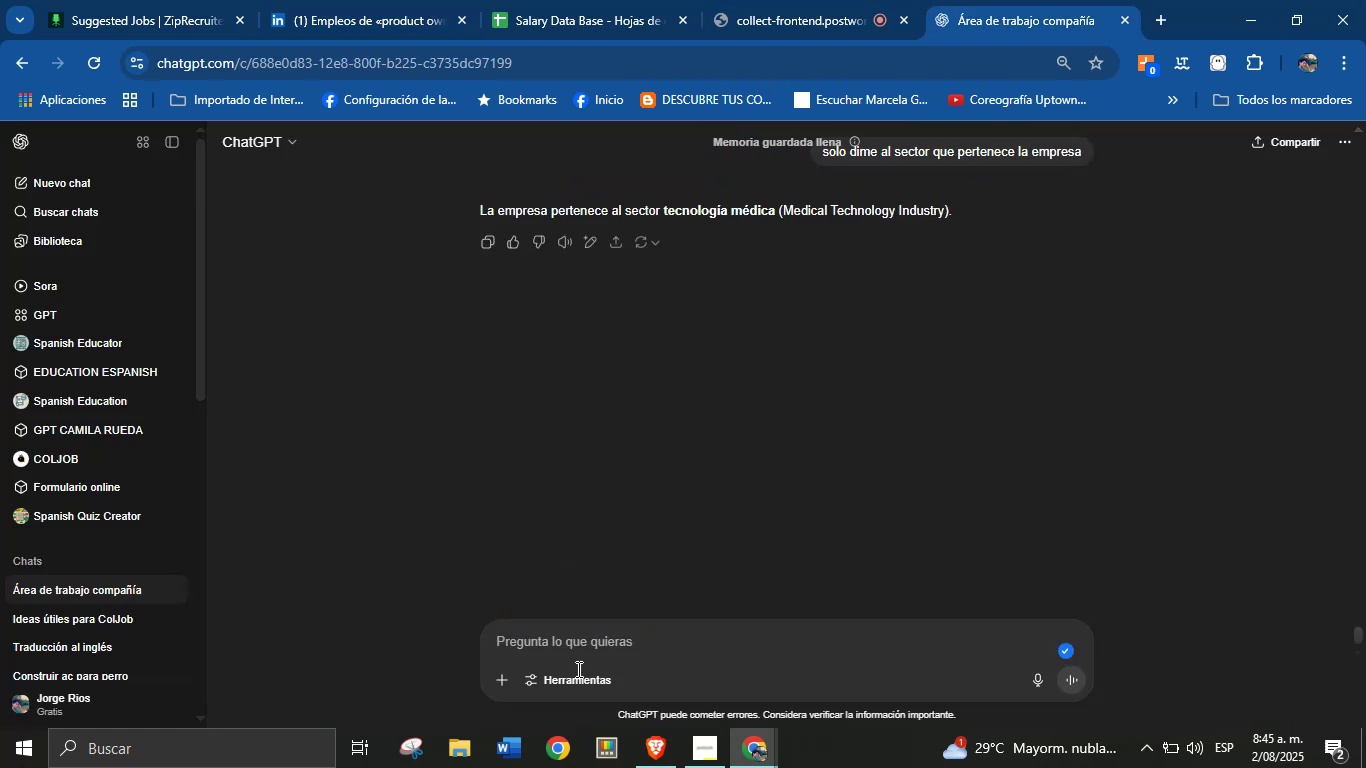 
hold_key(key=ControlLeft, duration=0.33)
 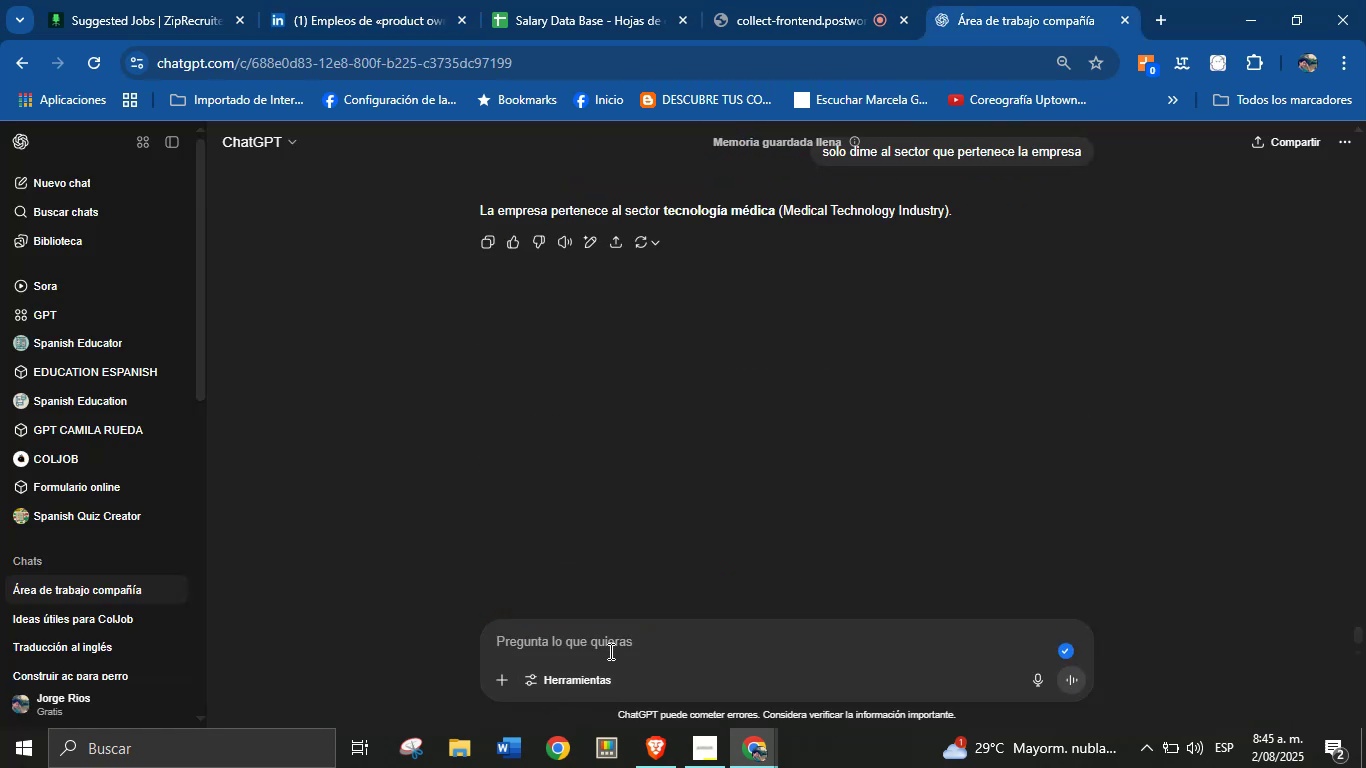 
left_click([609, 651])
 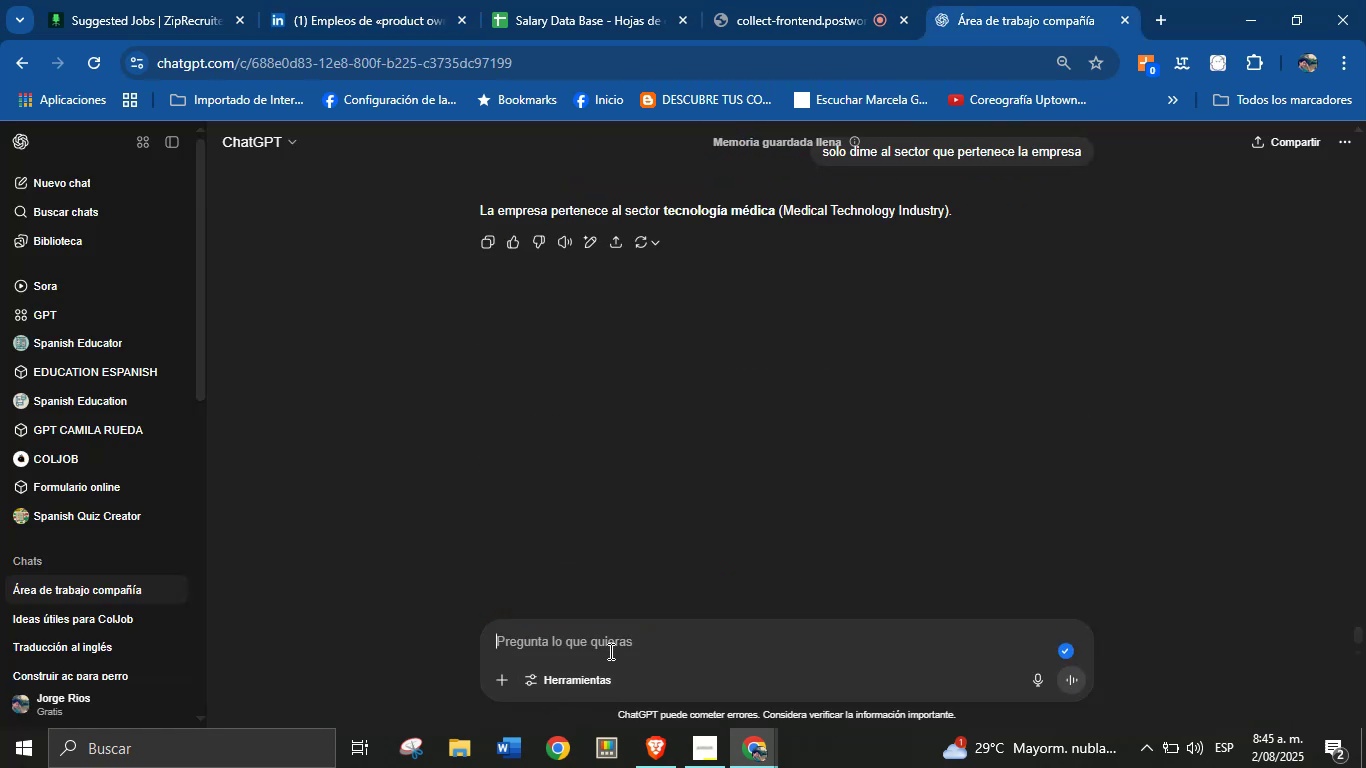 
key(Control+V)
 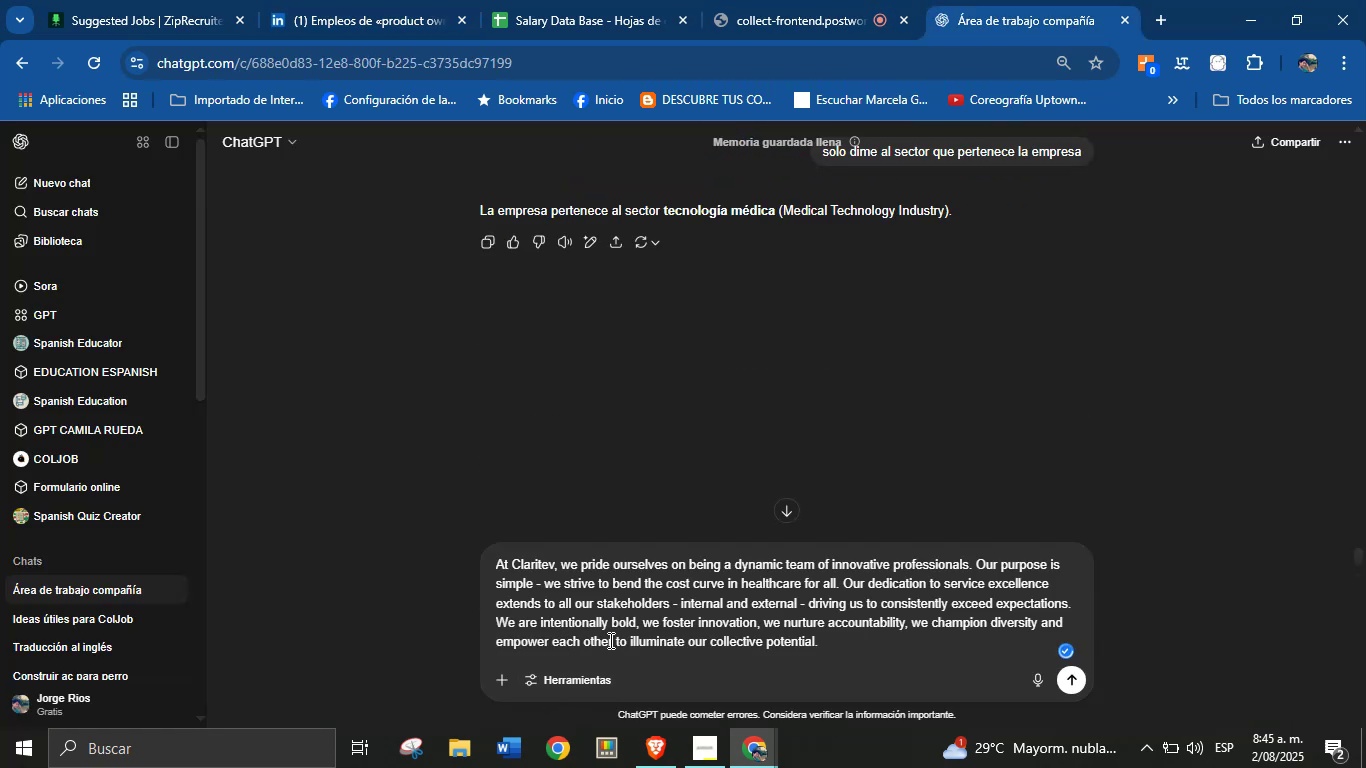 
left_click([610, 630])
 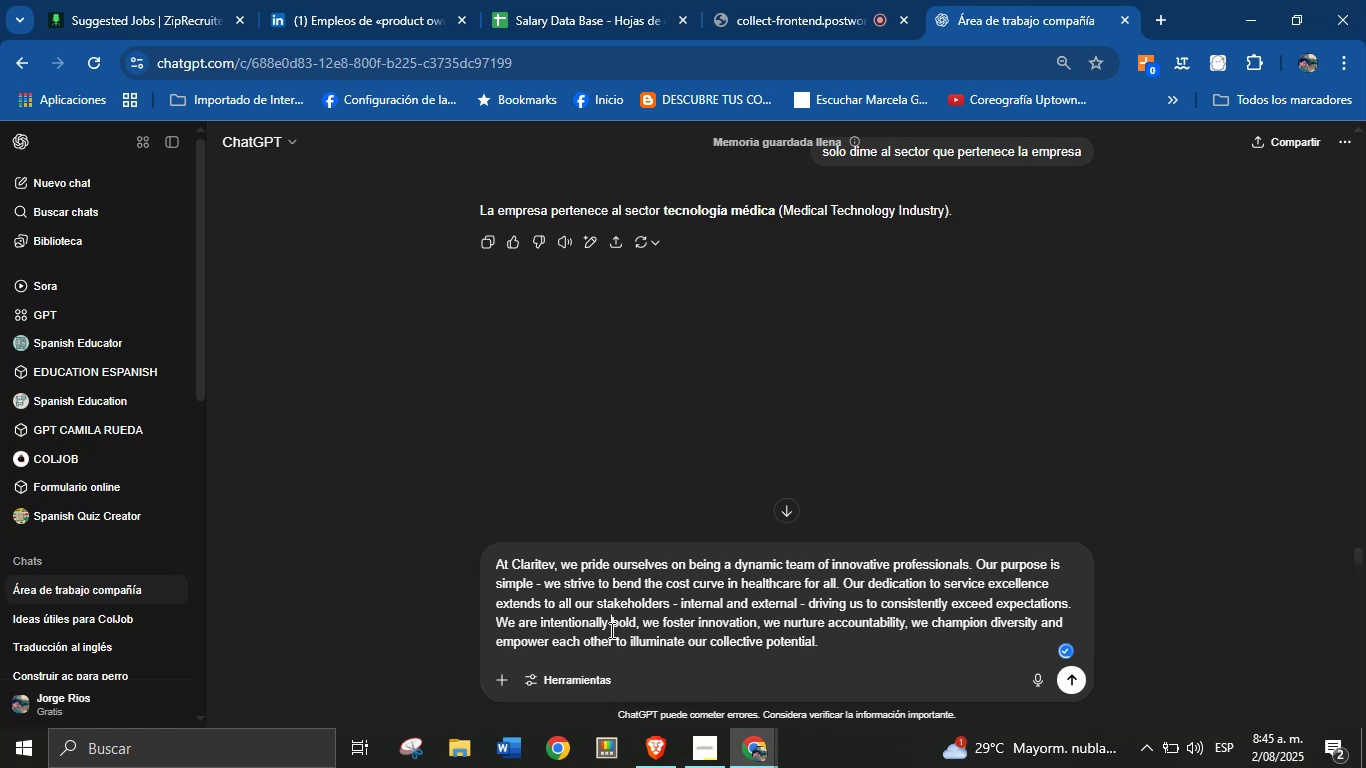 
key(Enter)
 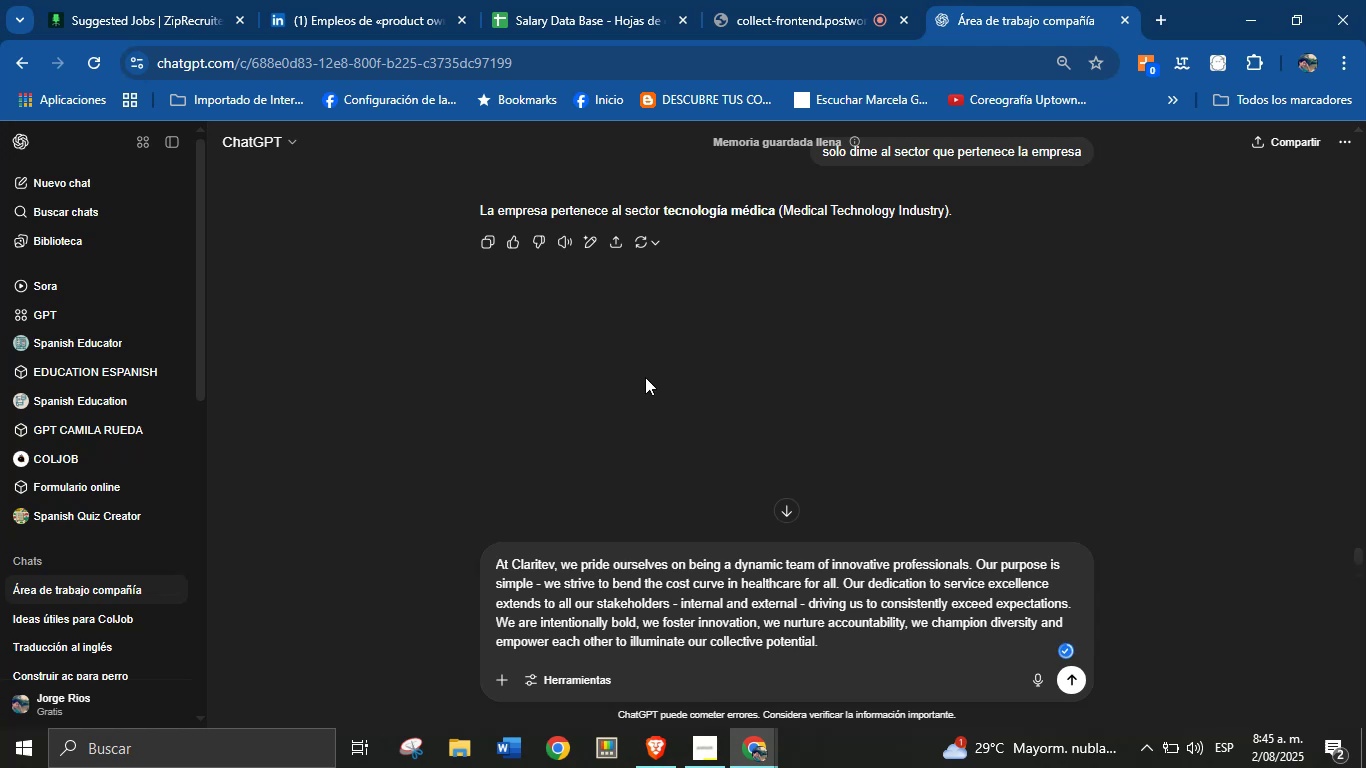 
mouse_move([549, 13])
 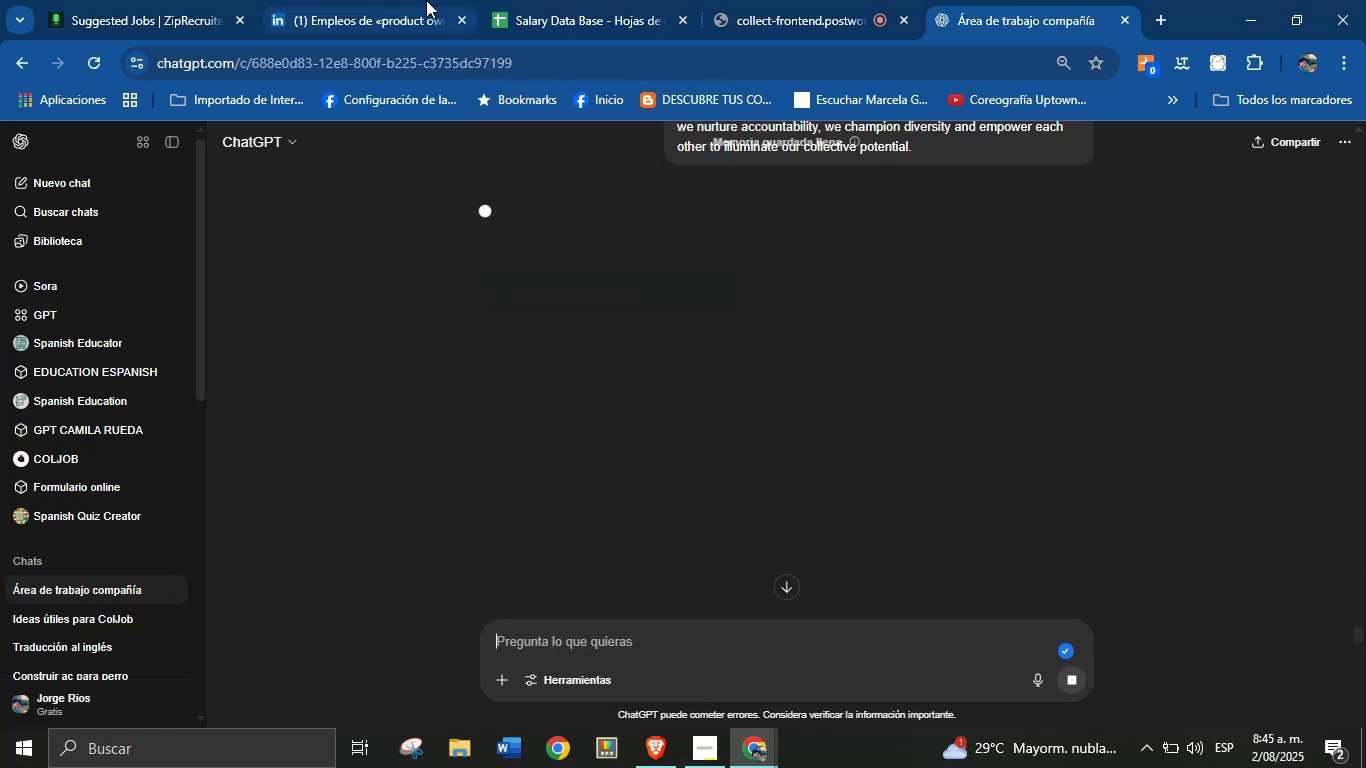 
left_click([550, 0])
 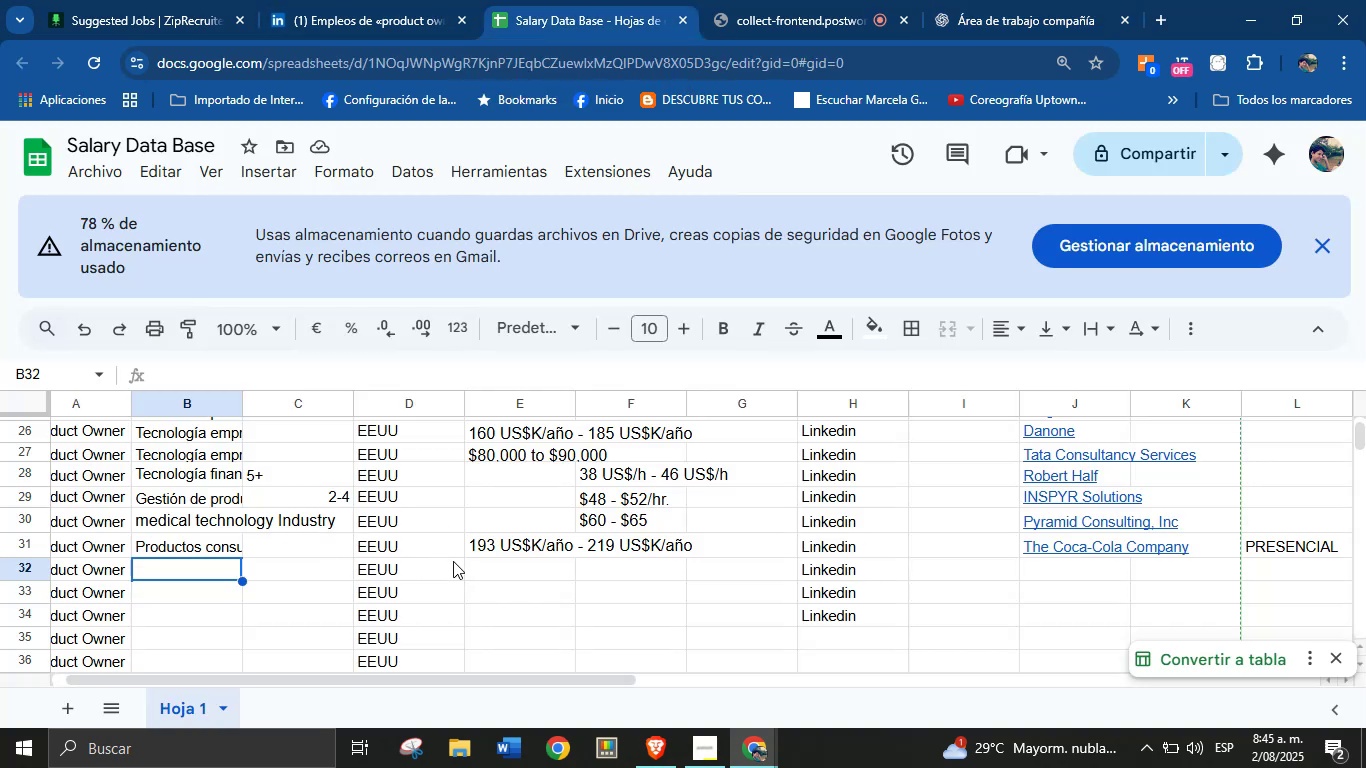 
left_click([492, 567])
 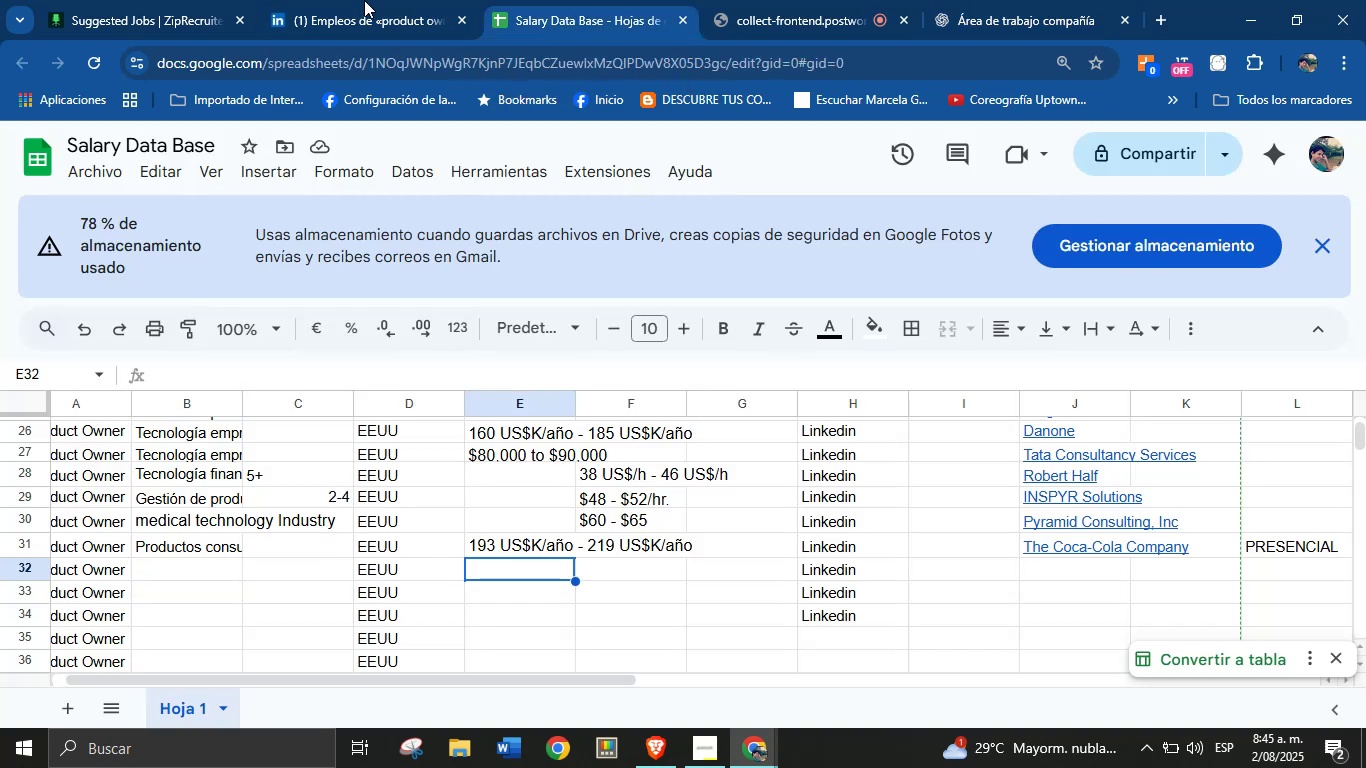 
left_click([337, 0])
 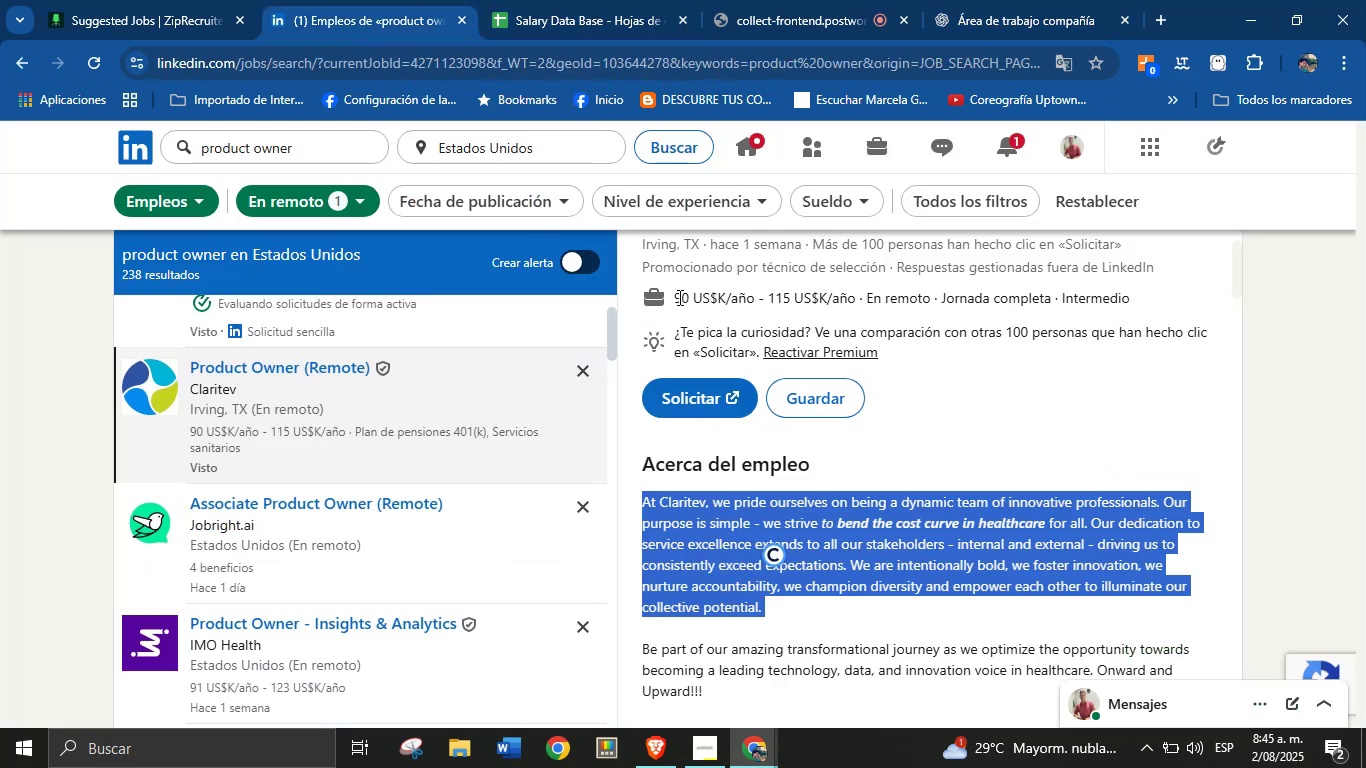 
left_click_drag(start_coordinate=[674, 301], to_coordinate=[856, 296])
 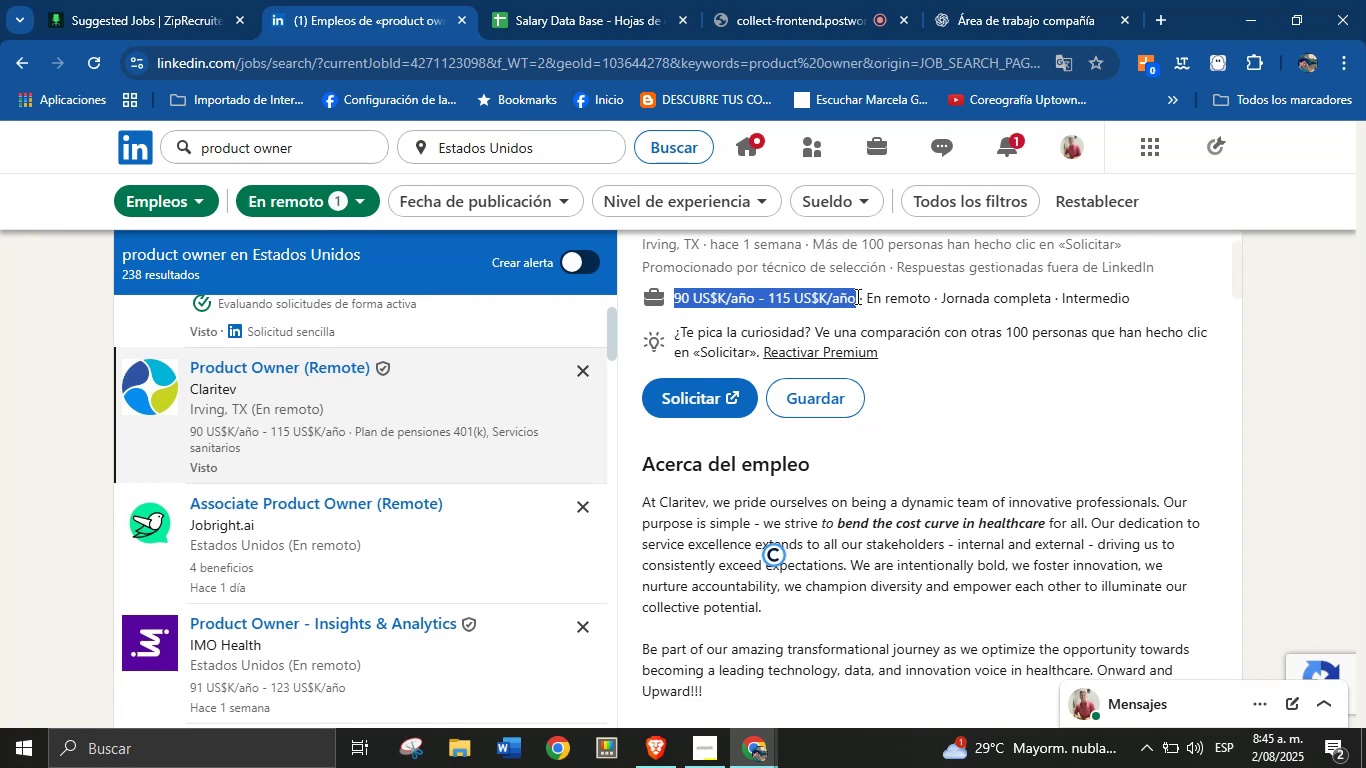 
key(Control+C)
 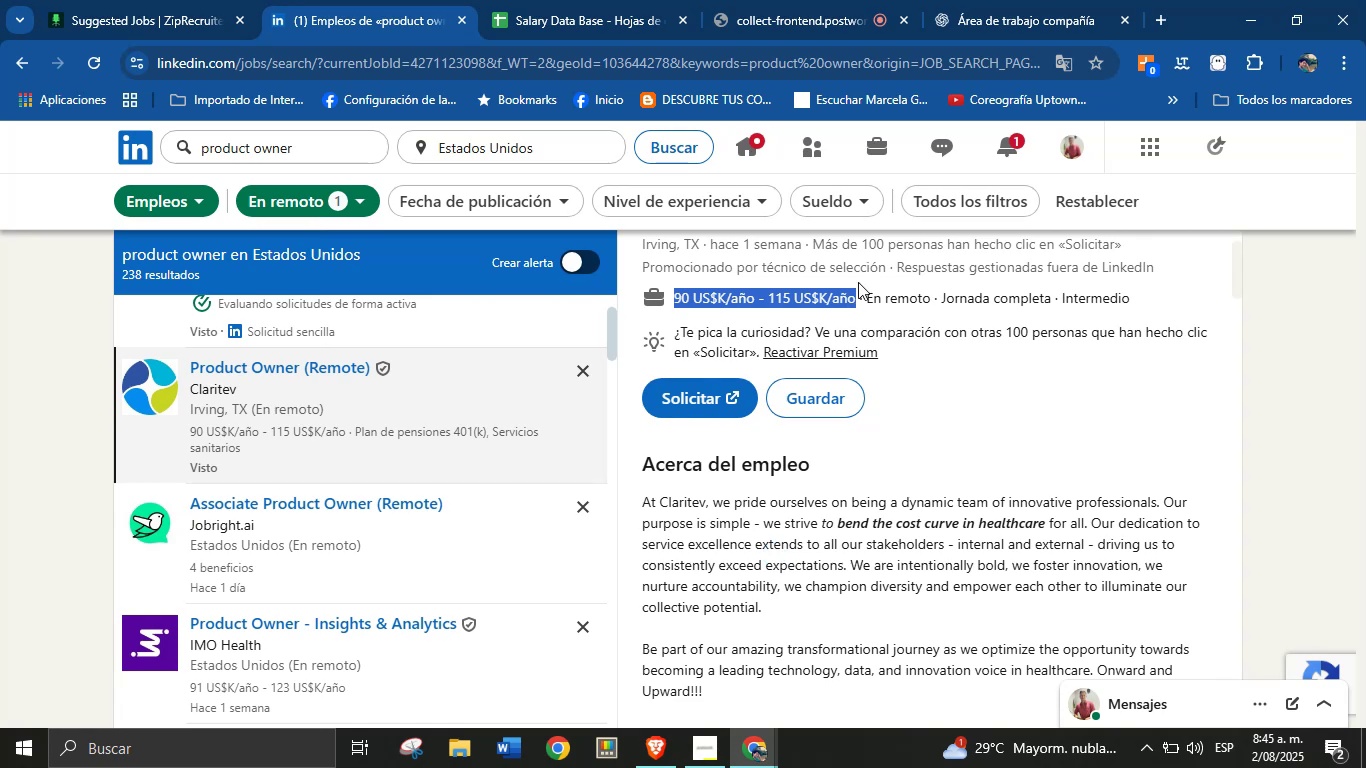 
key(Control+C)
 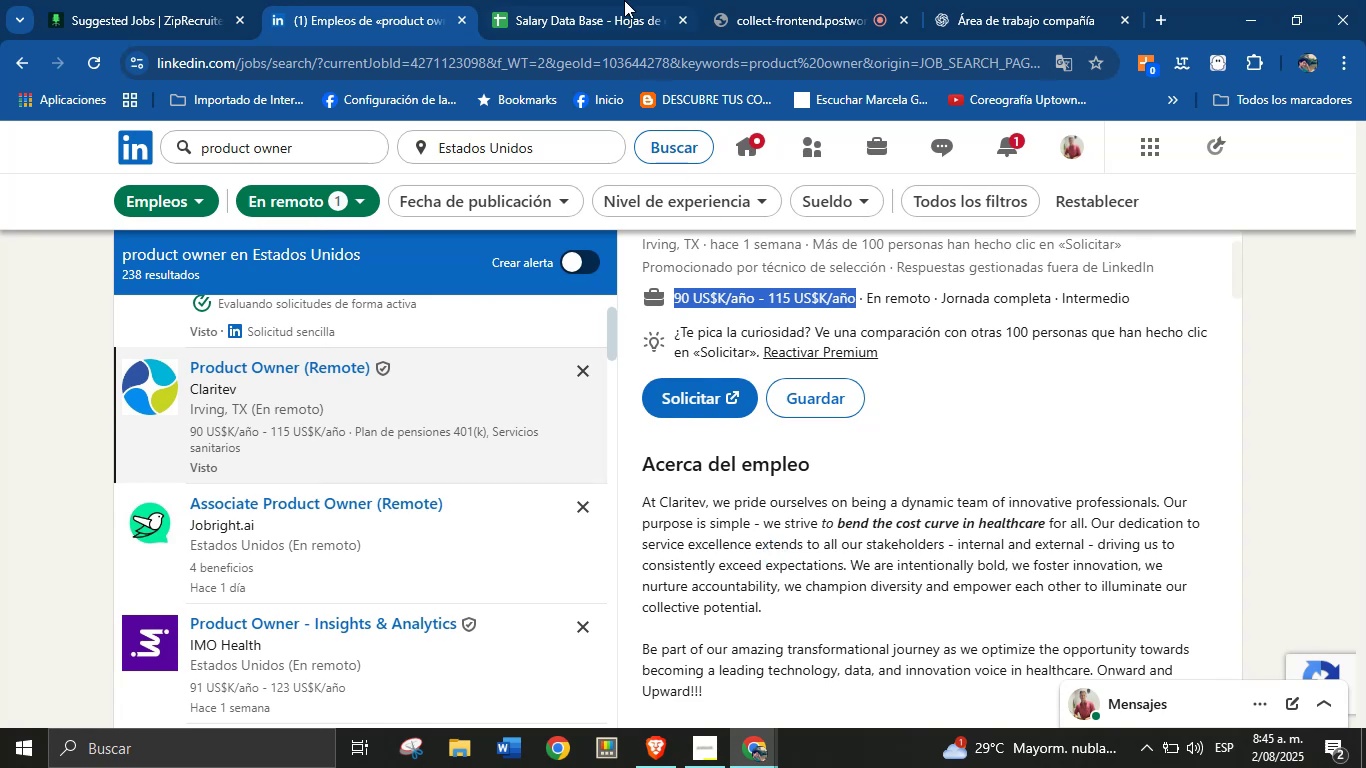 
left_click([613, 0])
 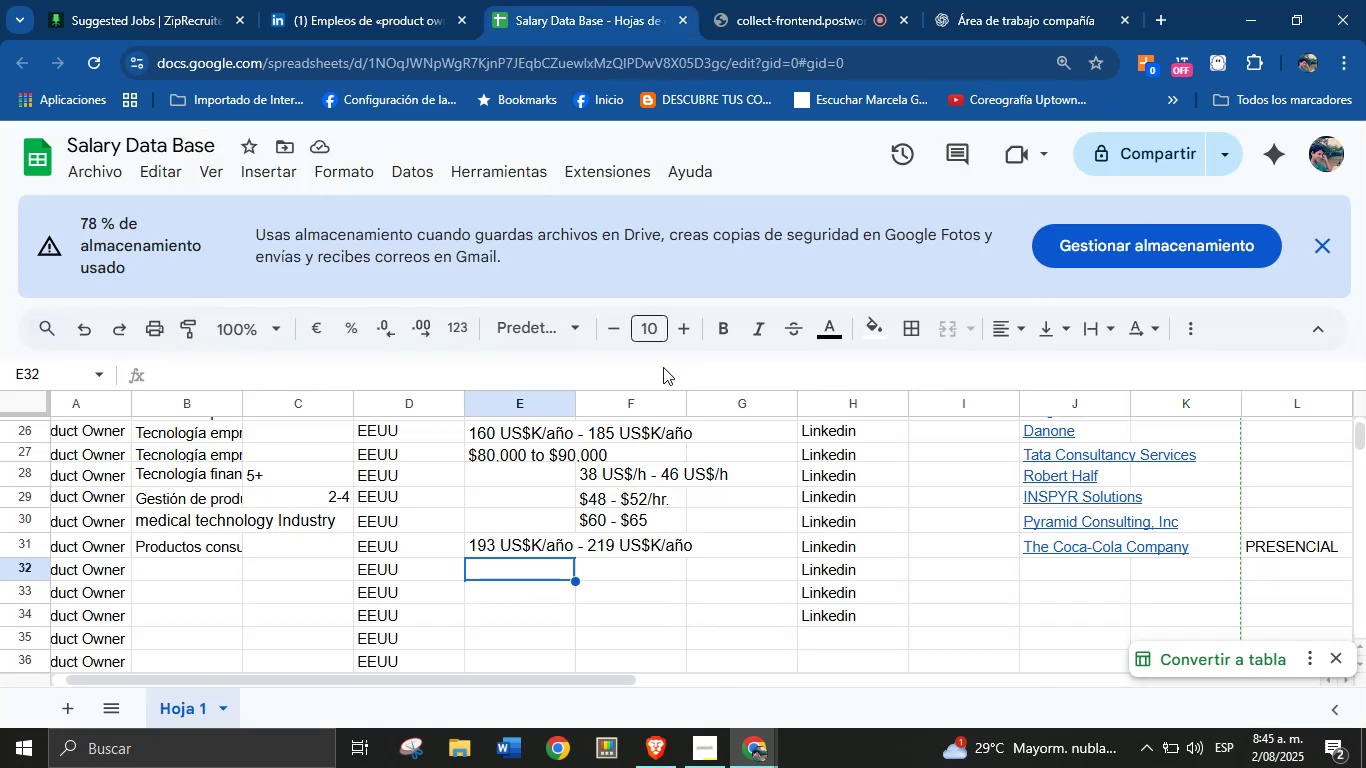 
key(Control+V)
 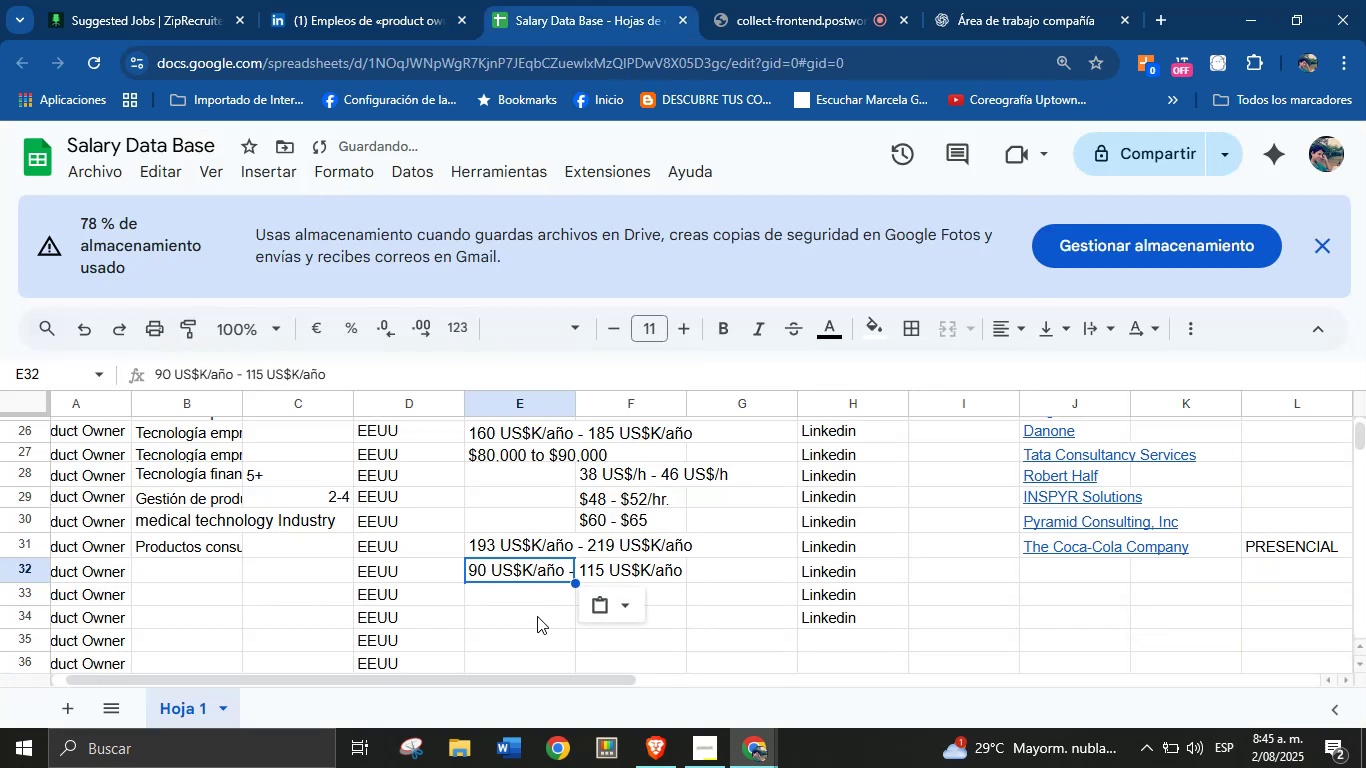 
left_click([537, 604])
 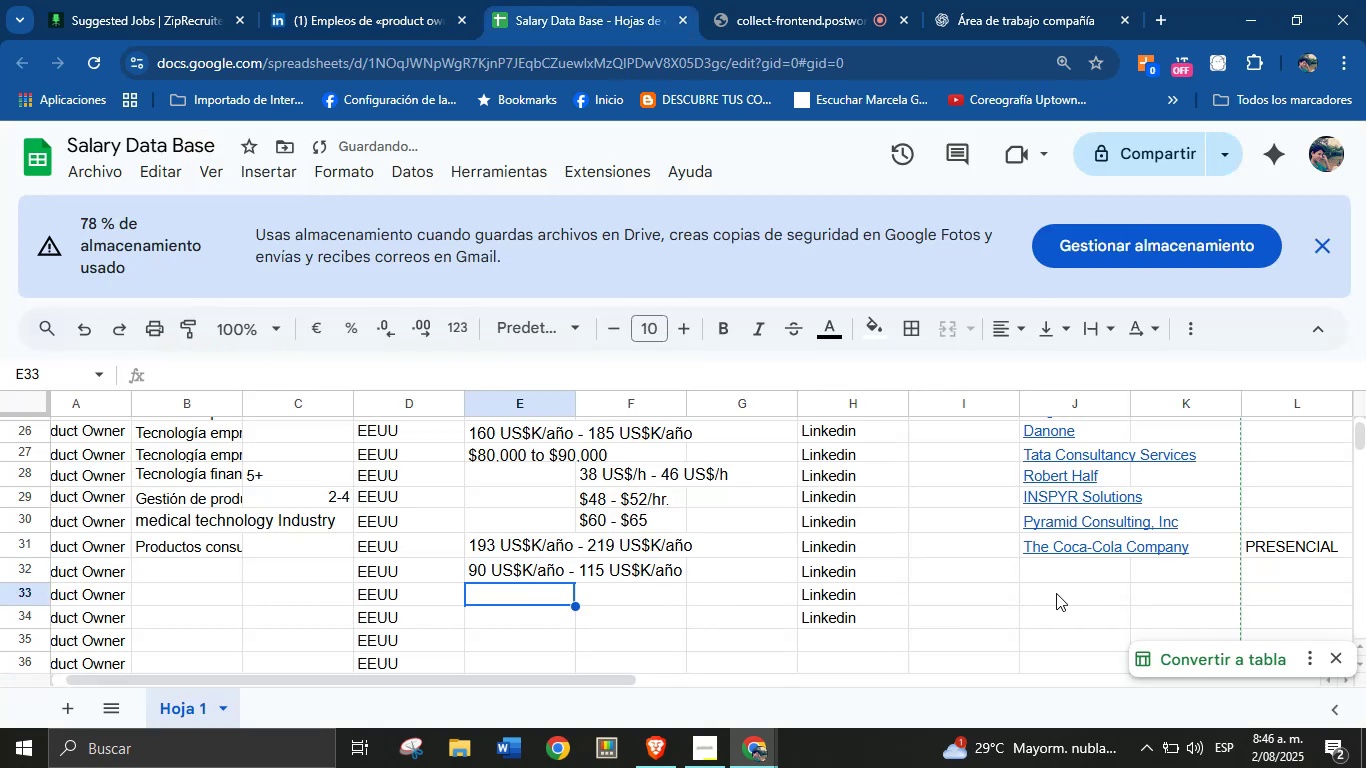 
left_click([1062, 580])
 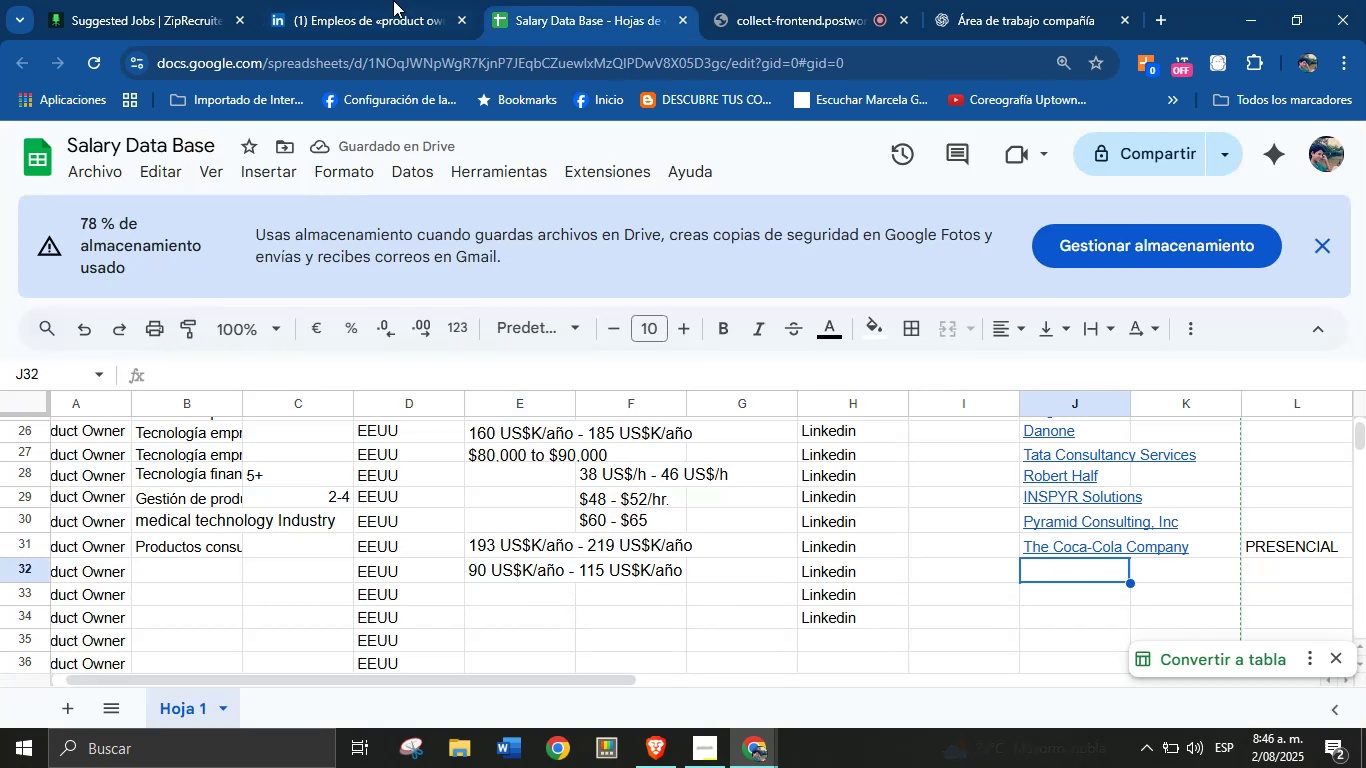 
left_click([382, 0])
 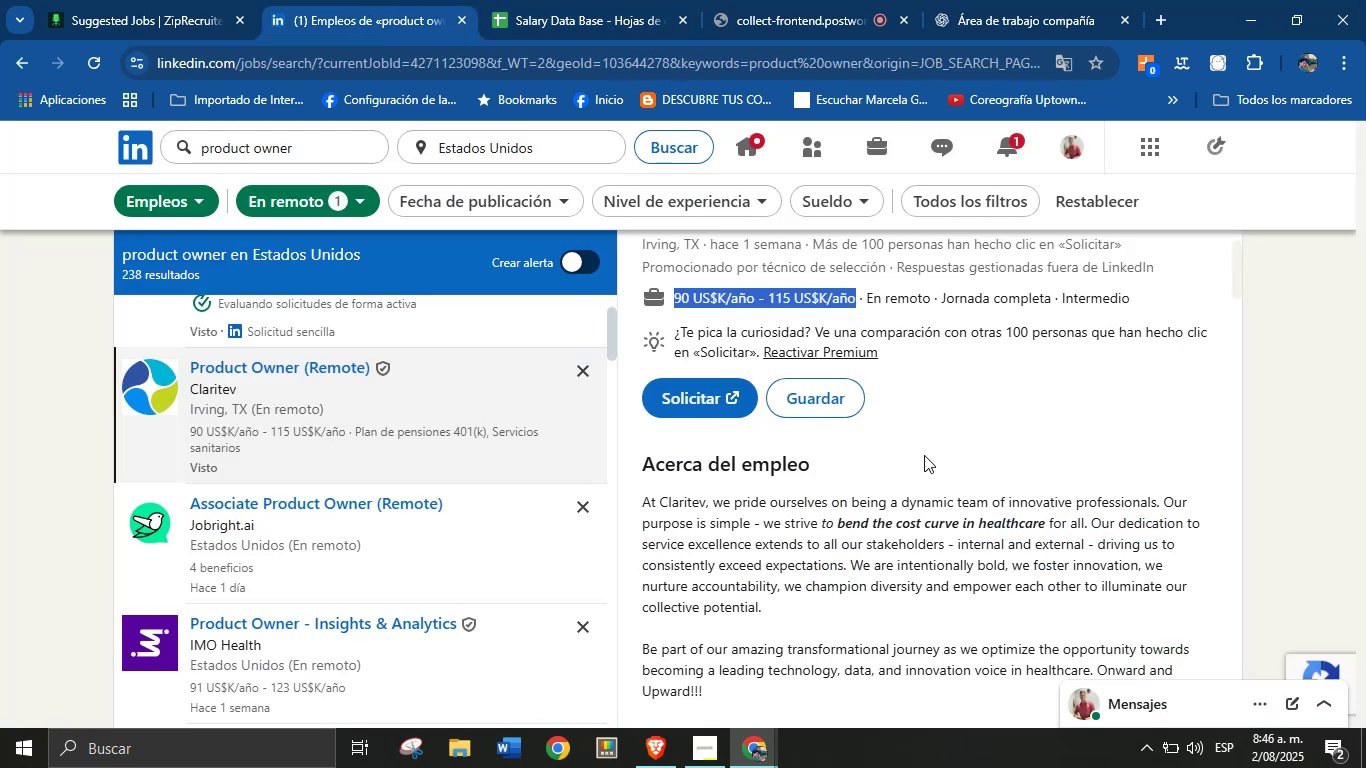 
scroll: coordinate [992, 572], scroll_direction: up, amount: 2.0
 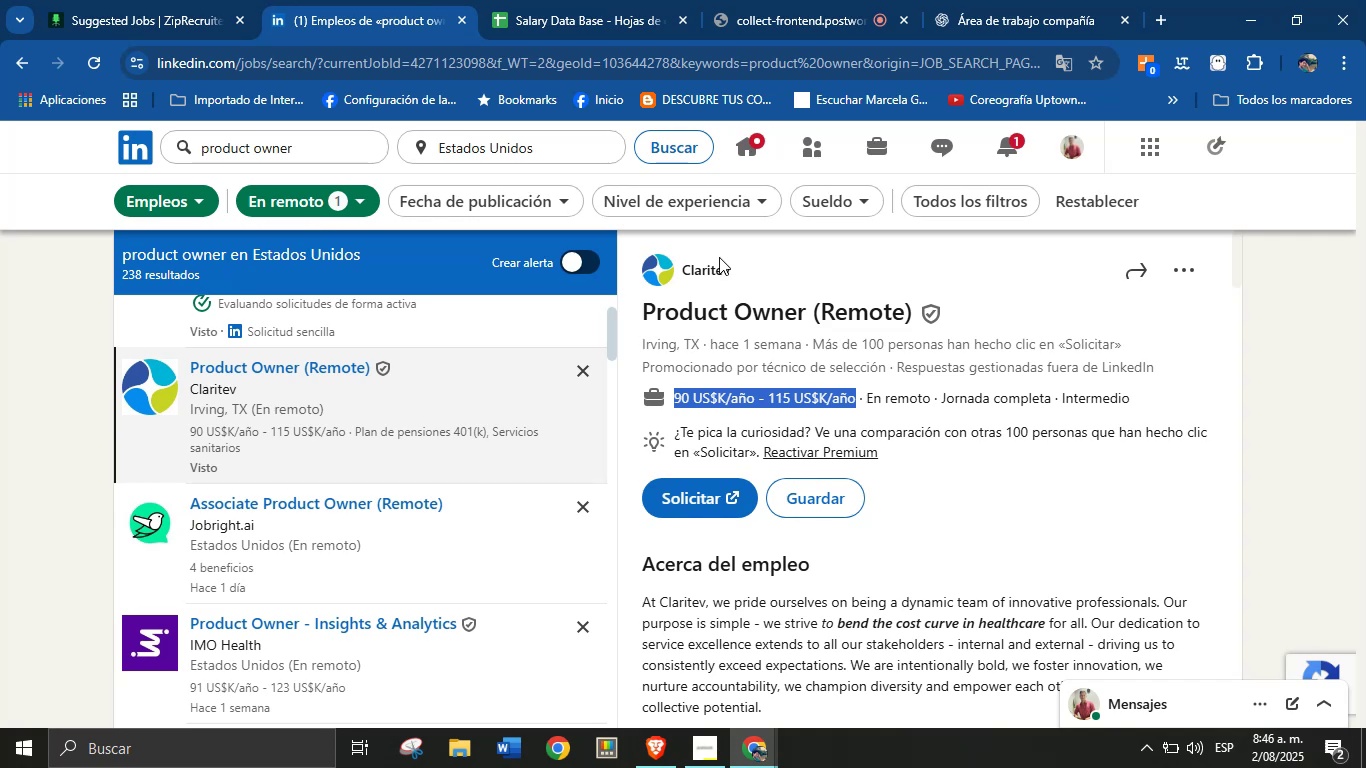 
left_click_drag(start_coordinate=[737, 270], to_coordinate=[683, 273])
 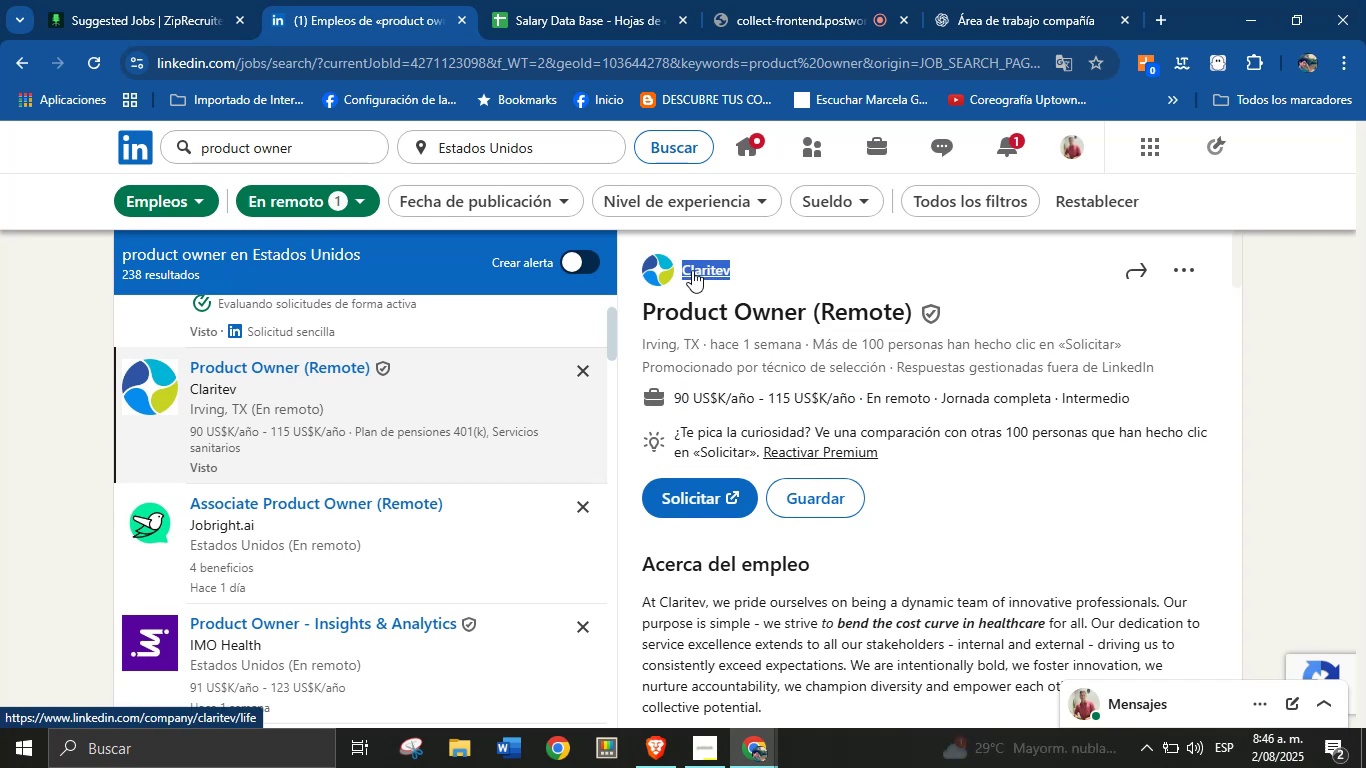 
key(Control+C)
 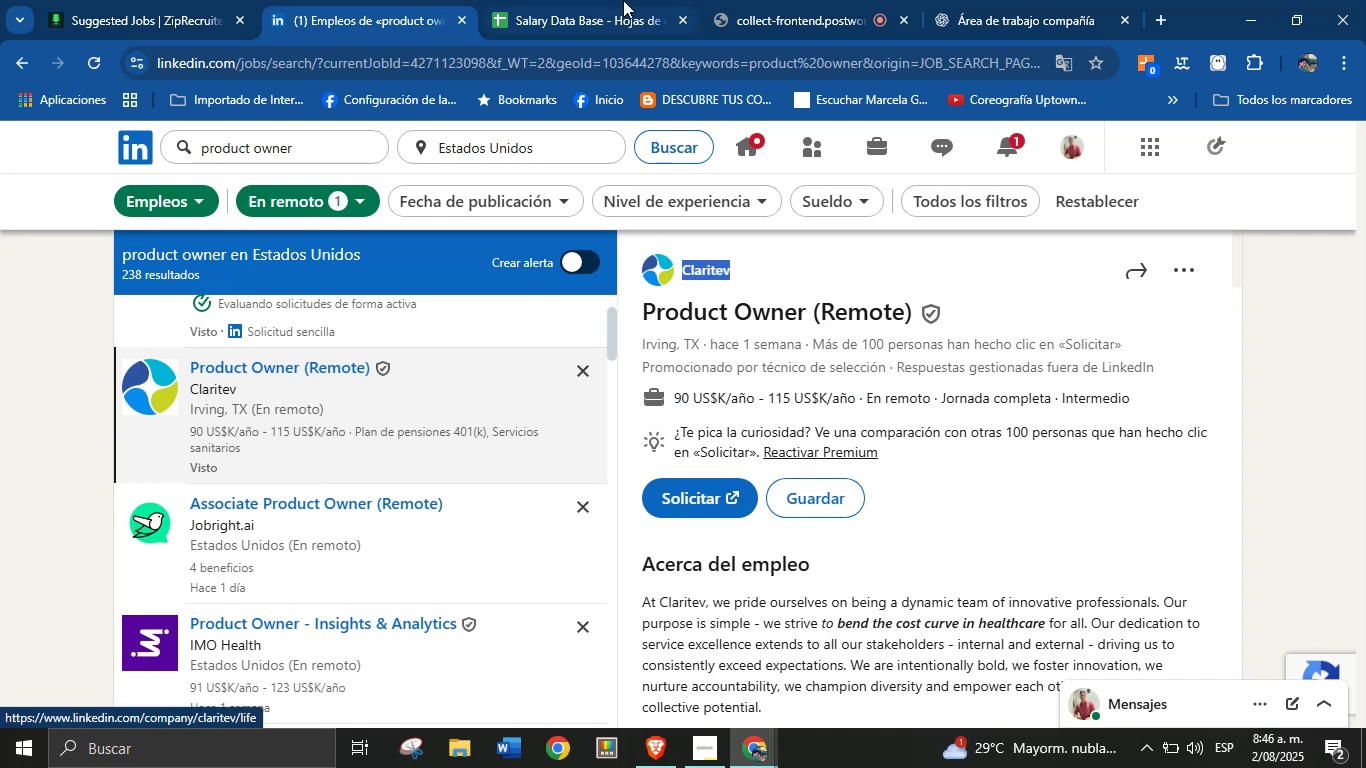 
left_click([623, 0])
 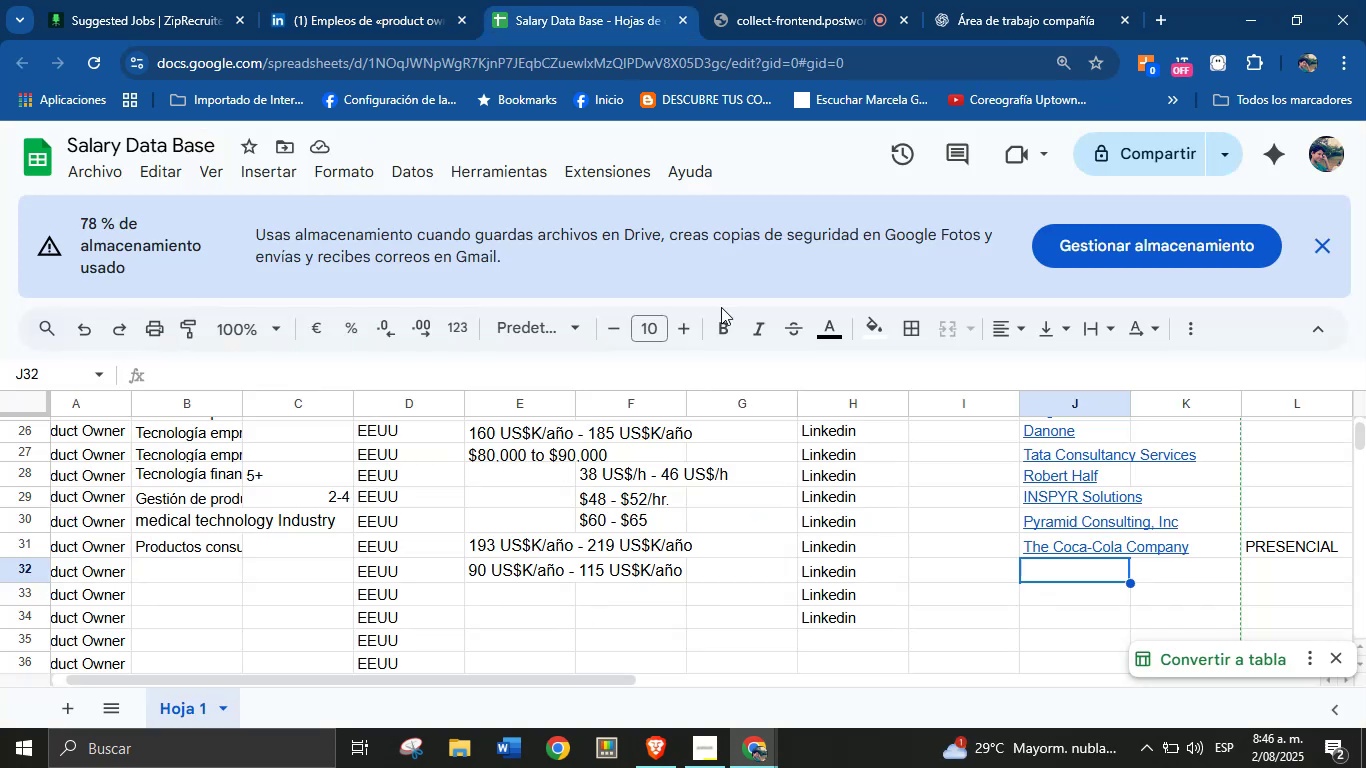 
key(Control+V)
 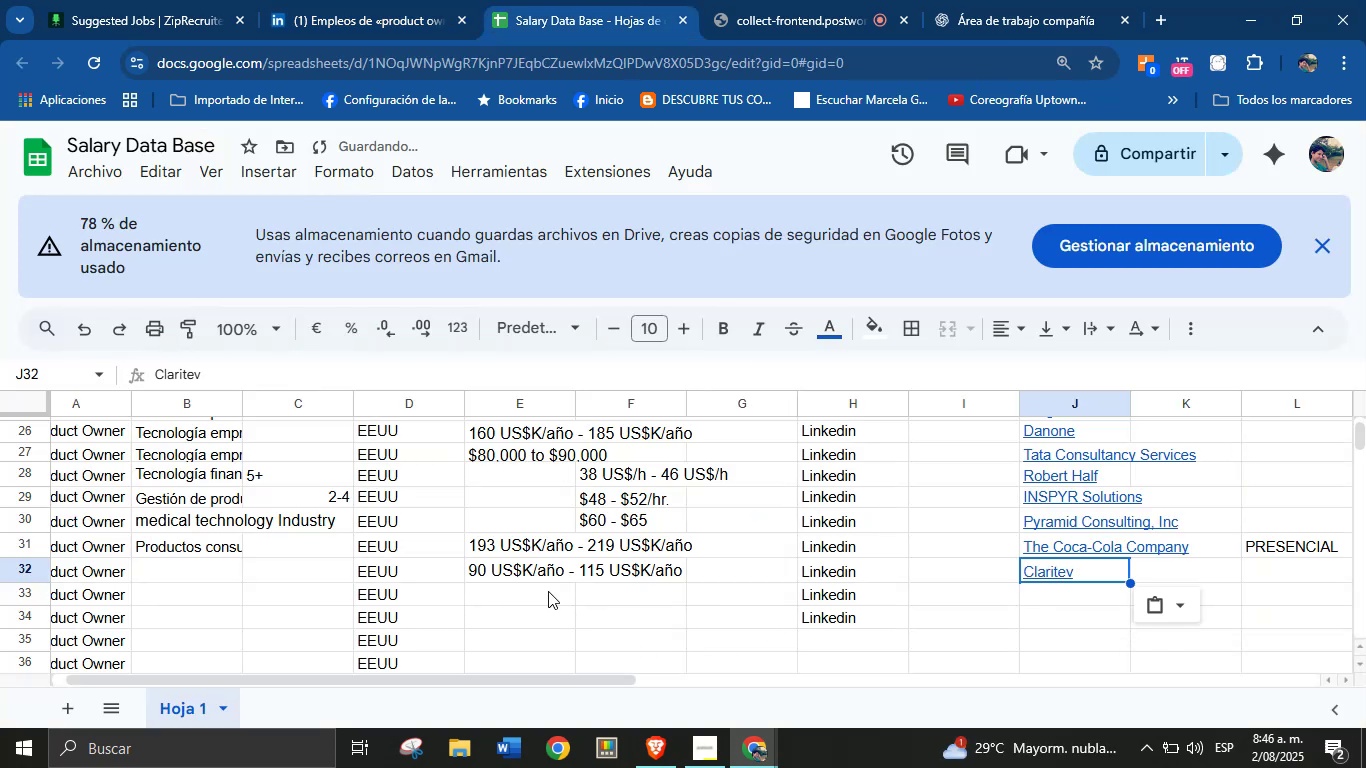 
left_click([318, 0])
 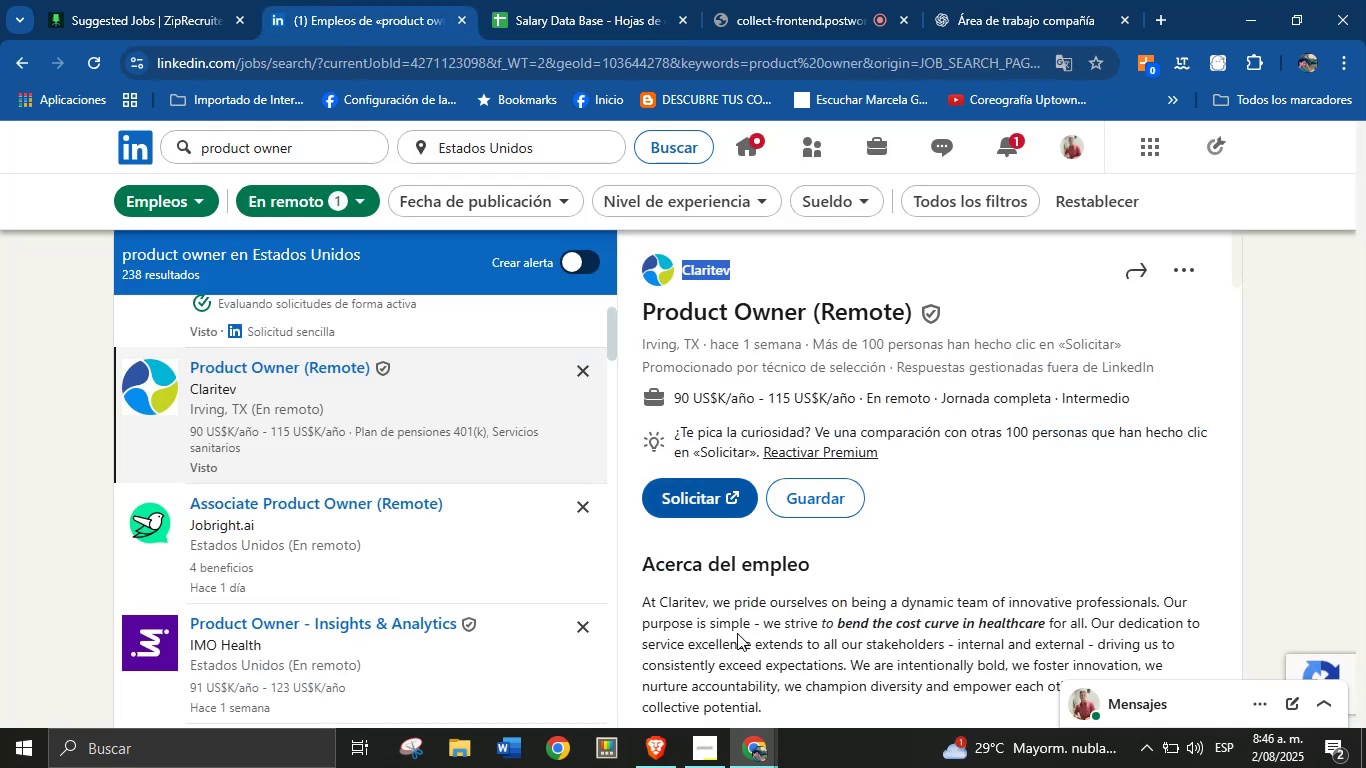 
left_click([759, 631])
 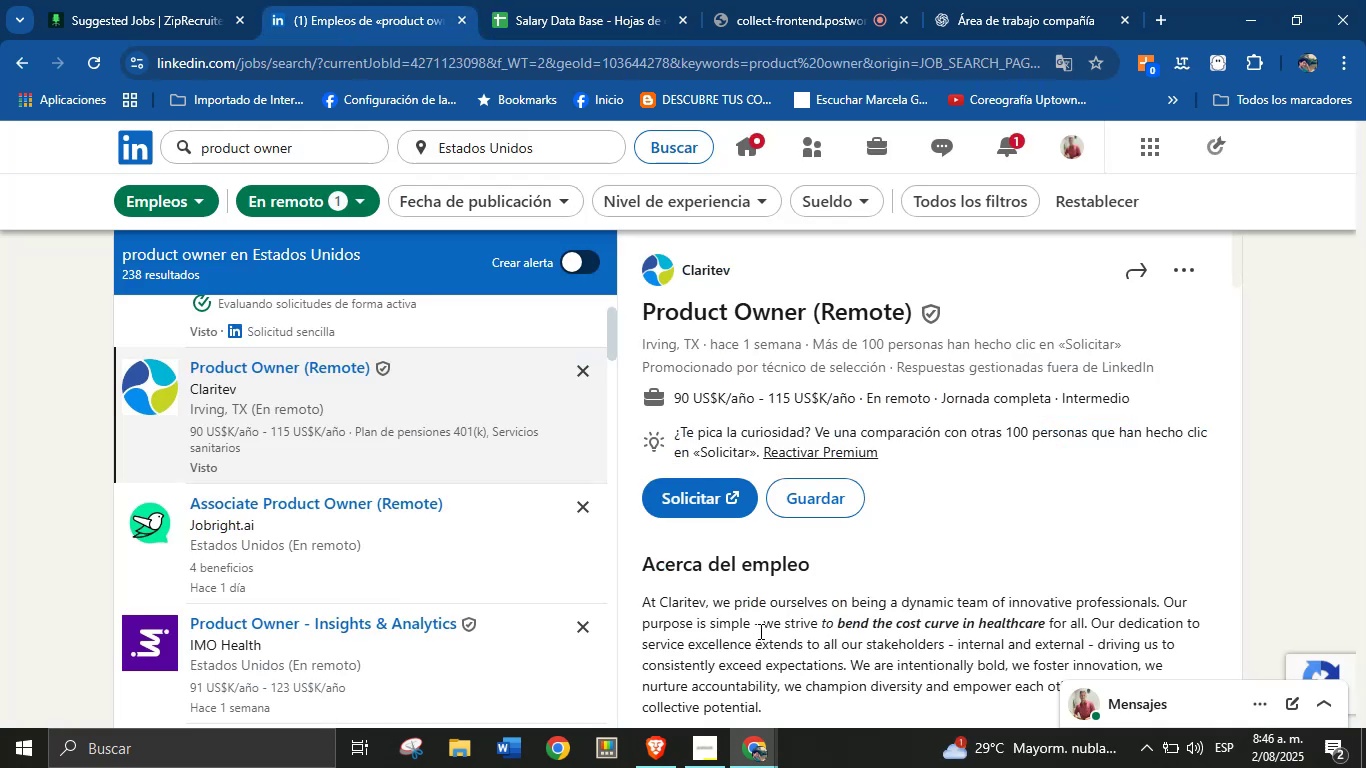 
scroll: coordinate [767, 617], scroll_direction: down, amount: 1.0
 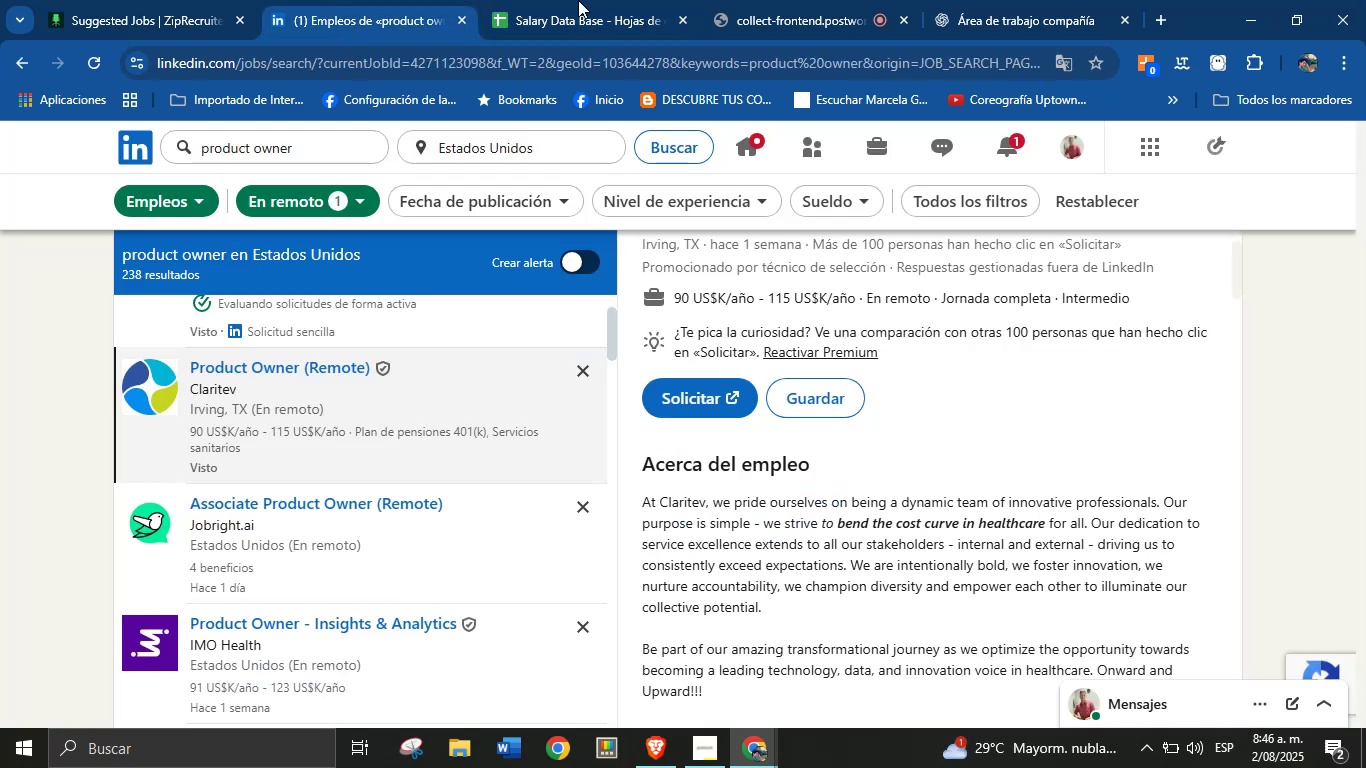 
left_click([548, 0])
 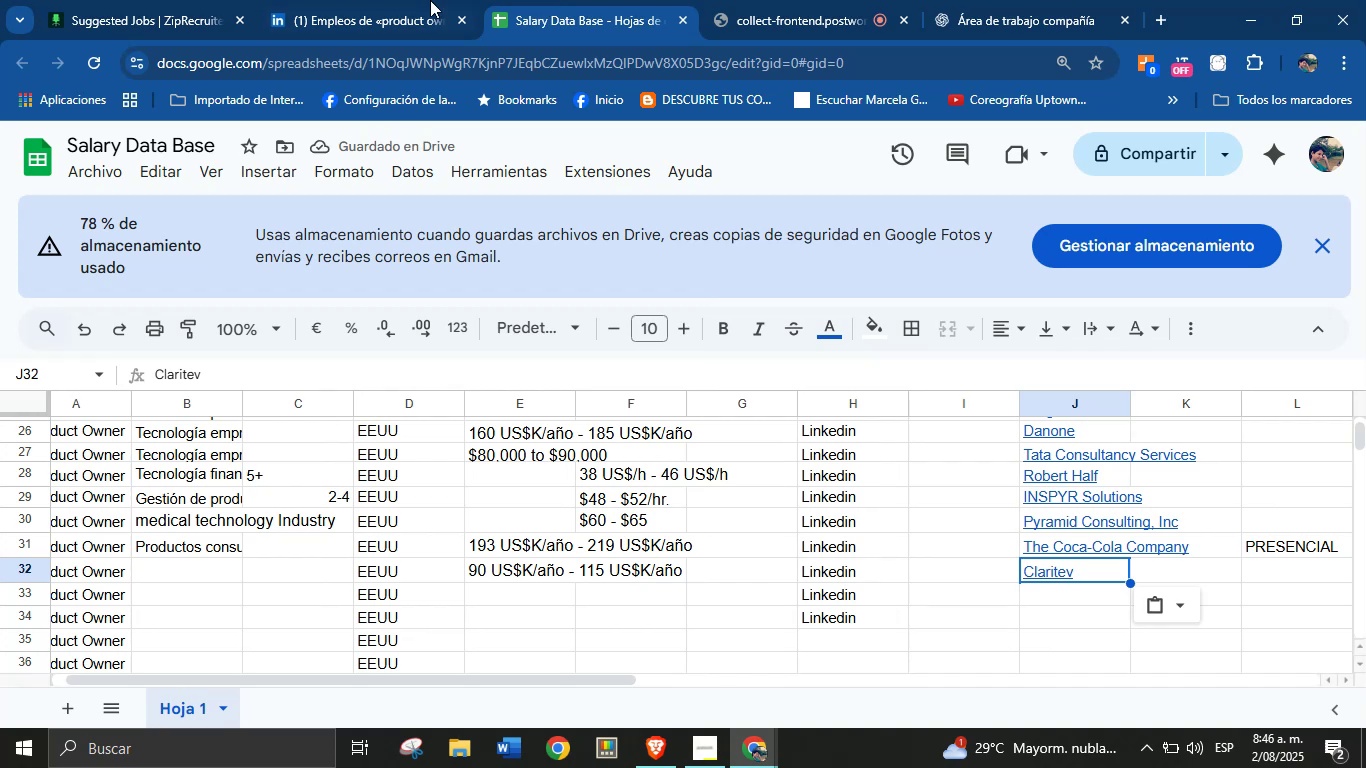 
left_click([388, 0])
 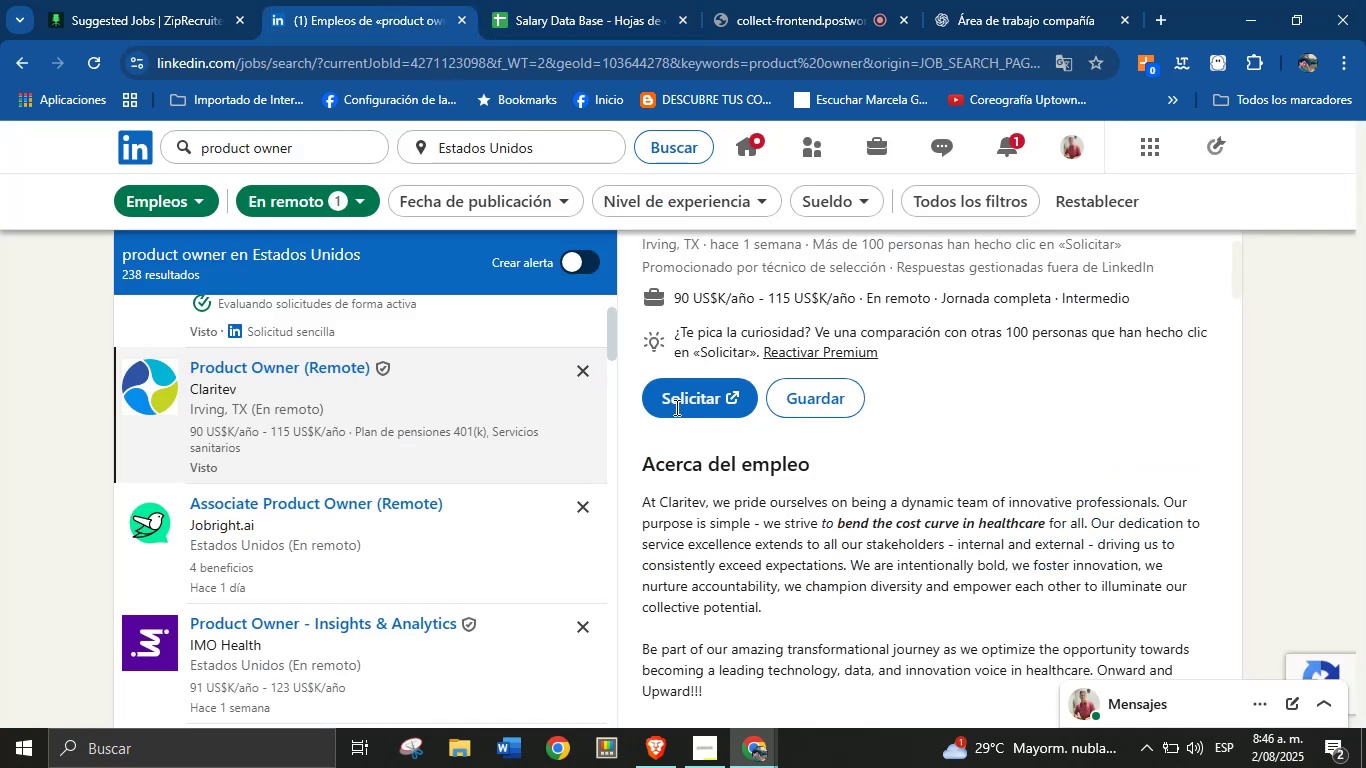 
left_click([598, 0])
 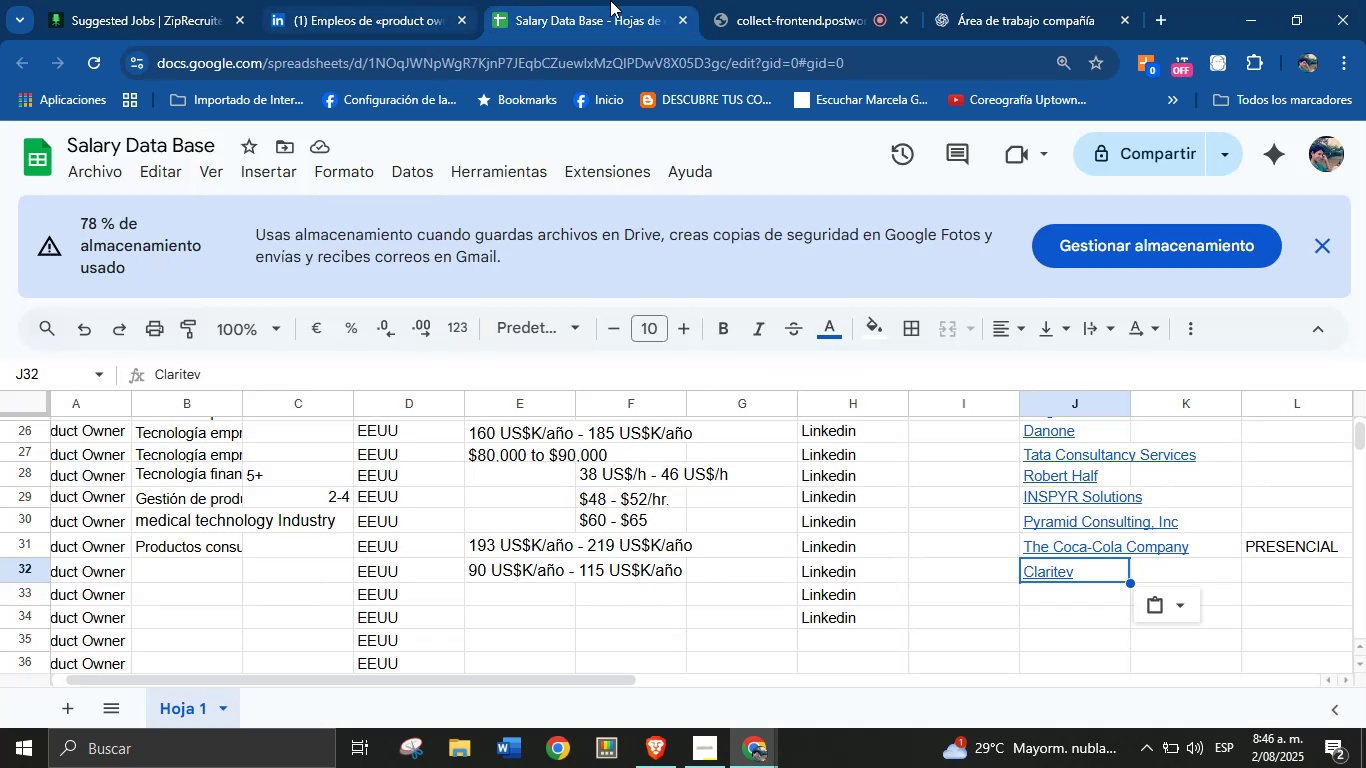 
left_click([1052, 0])
 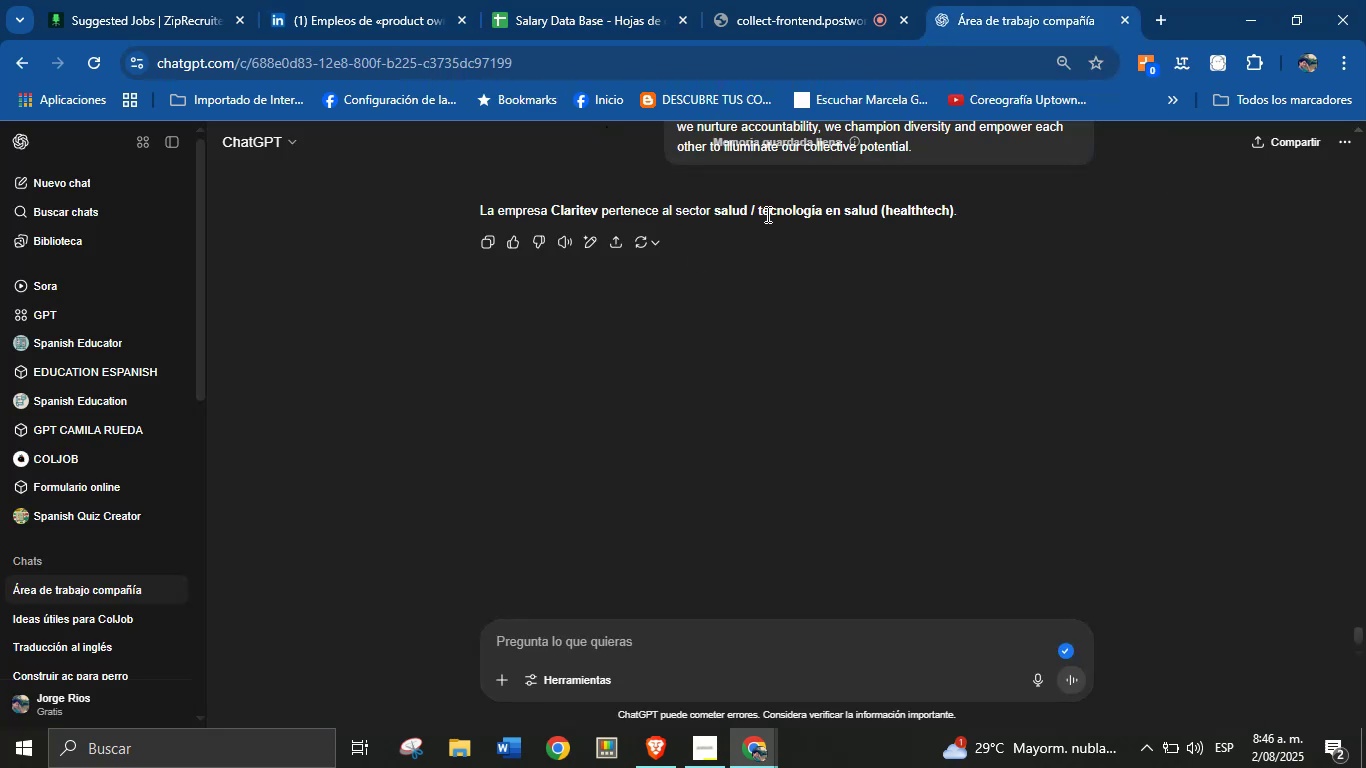 
left_click_drag(start_coordinate=[709, 212], to_coordinate=[957, 216])
 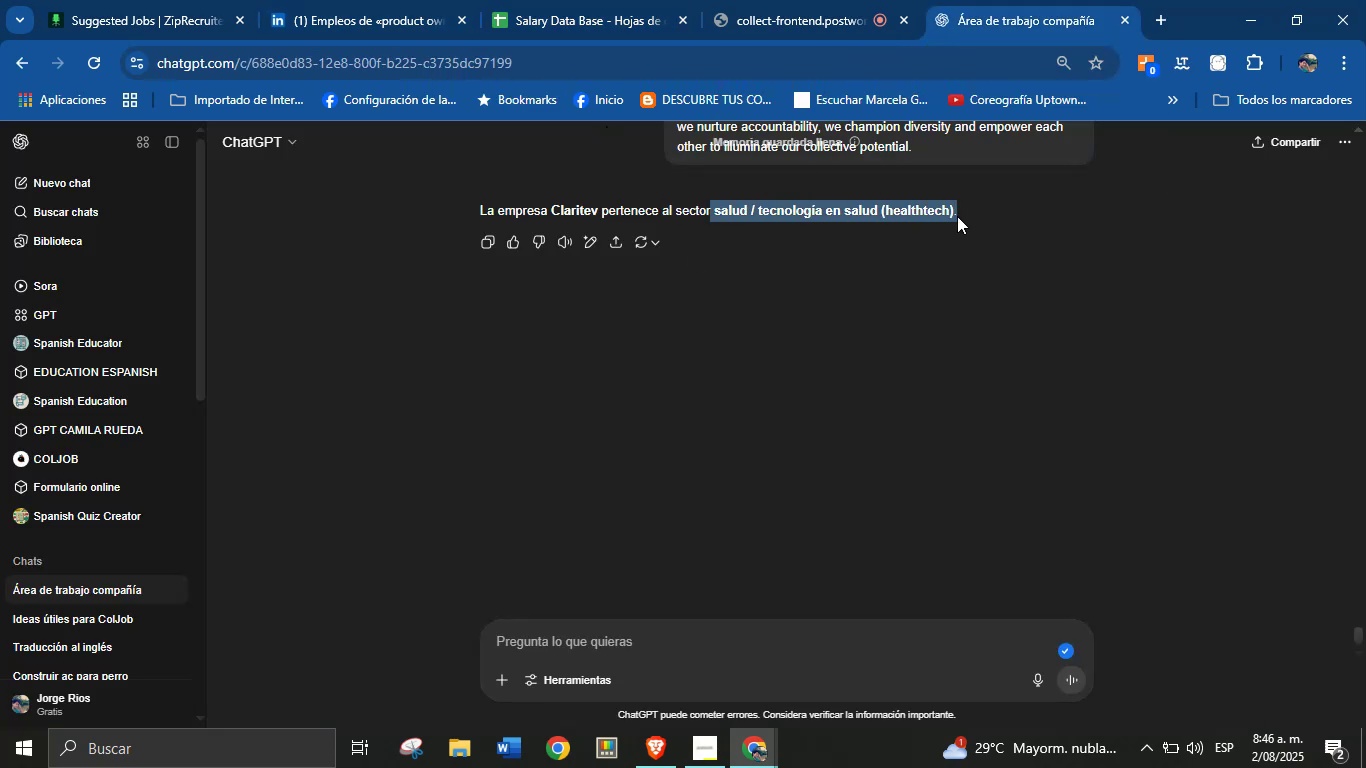 
key(Control+C)
 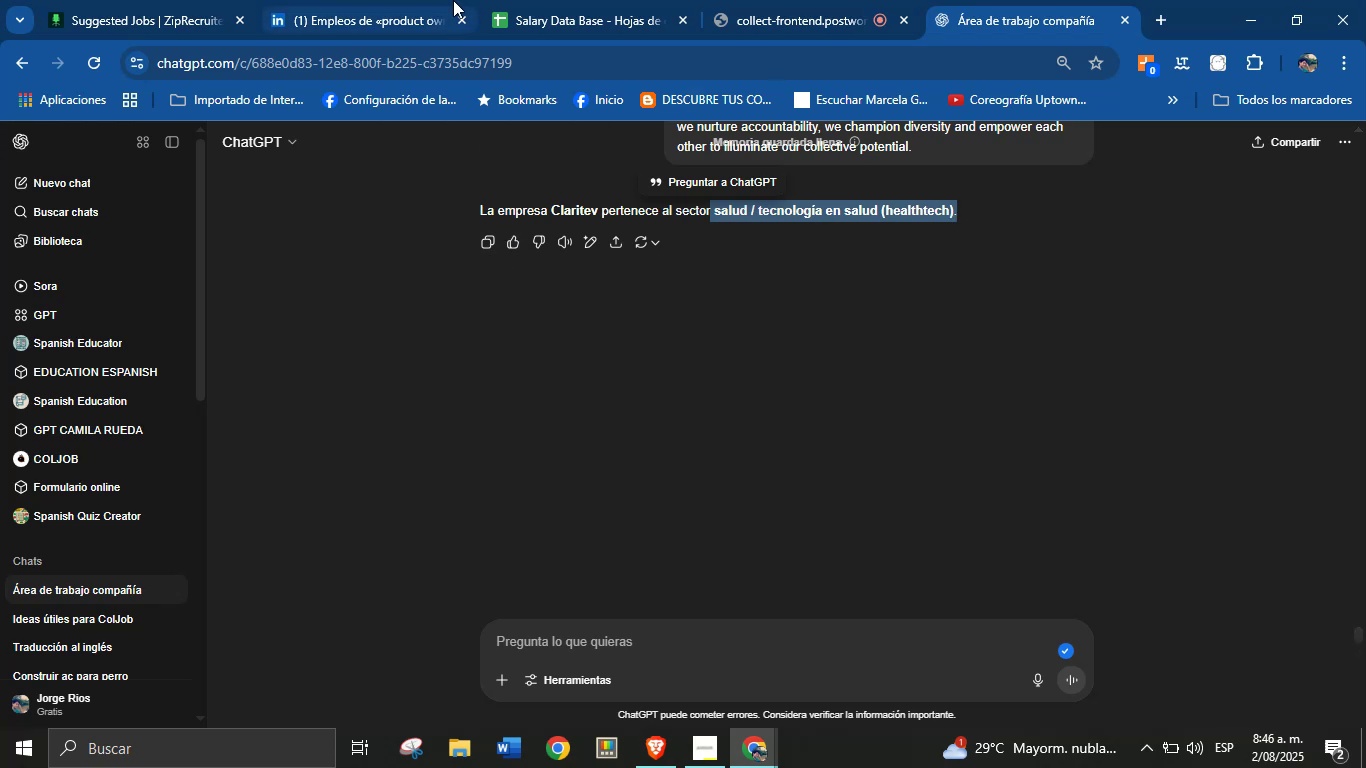 
left_click([538, 0])
 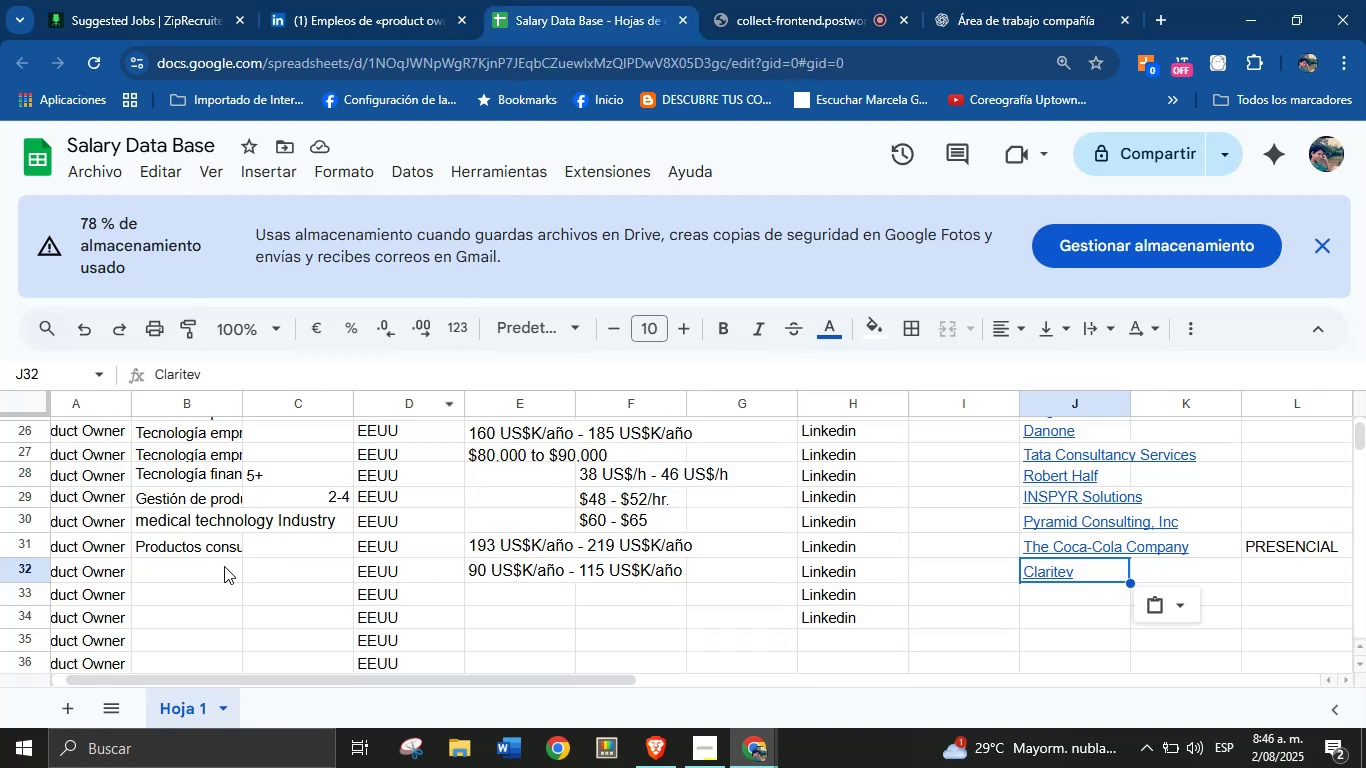 
left_click([208, 576])
 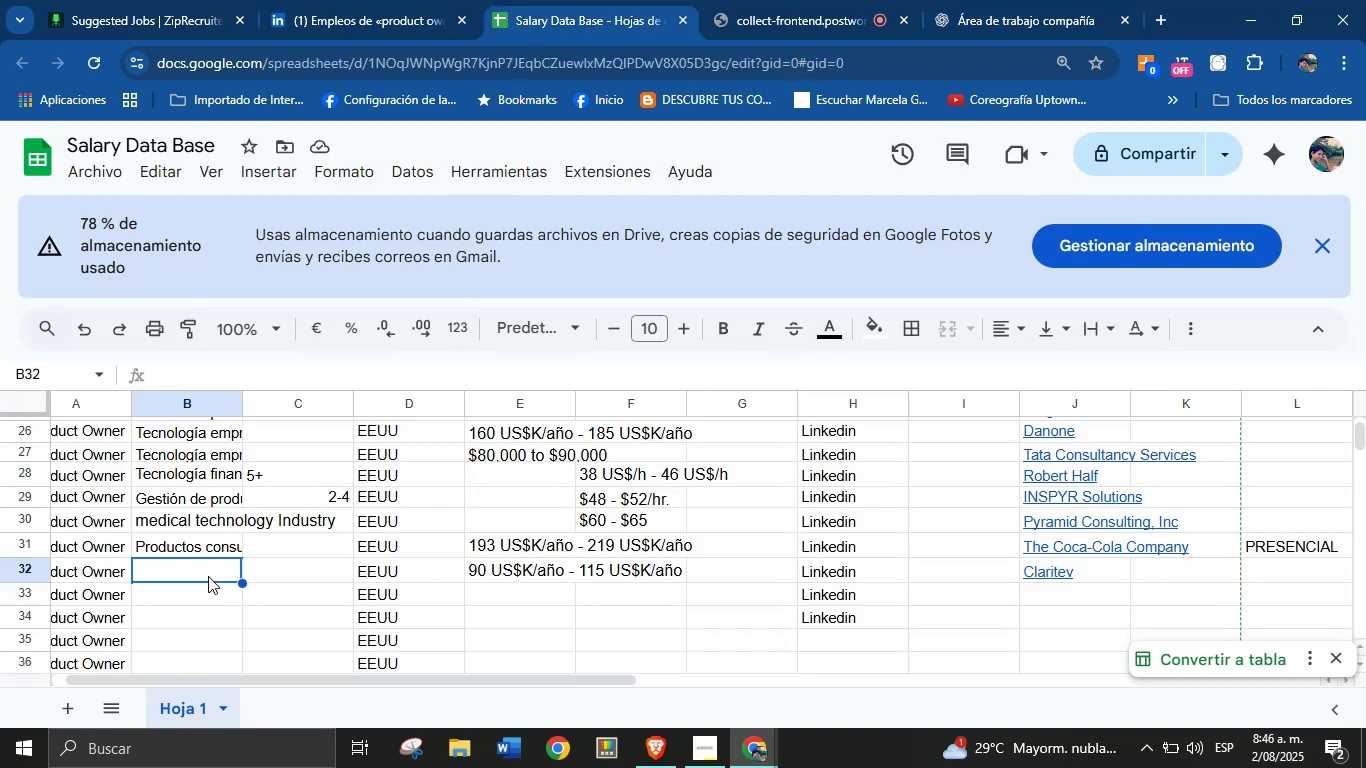 
key(Control+V)
 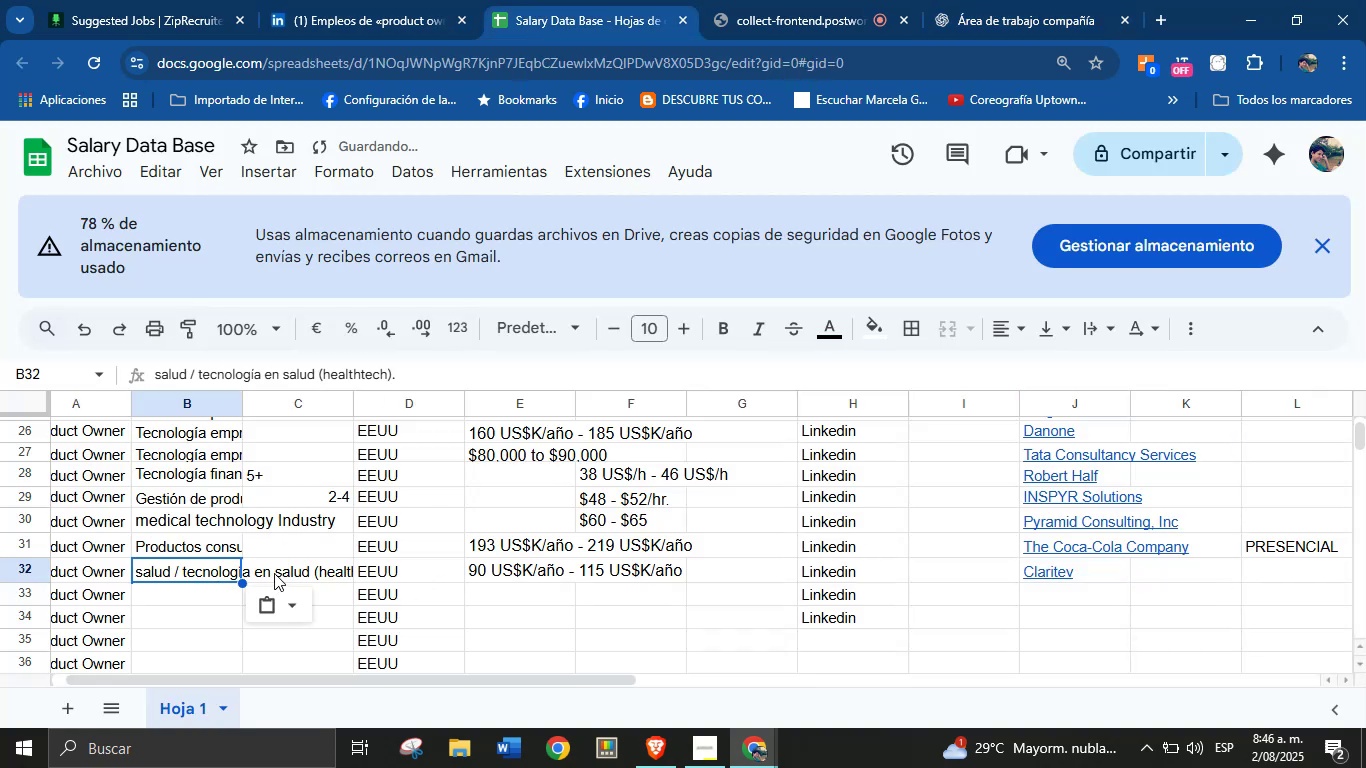 
left_click([276, 571])
 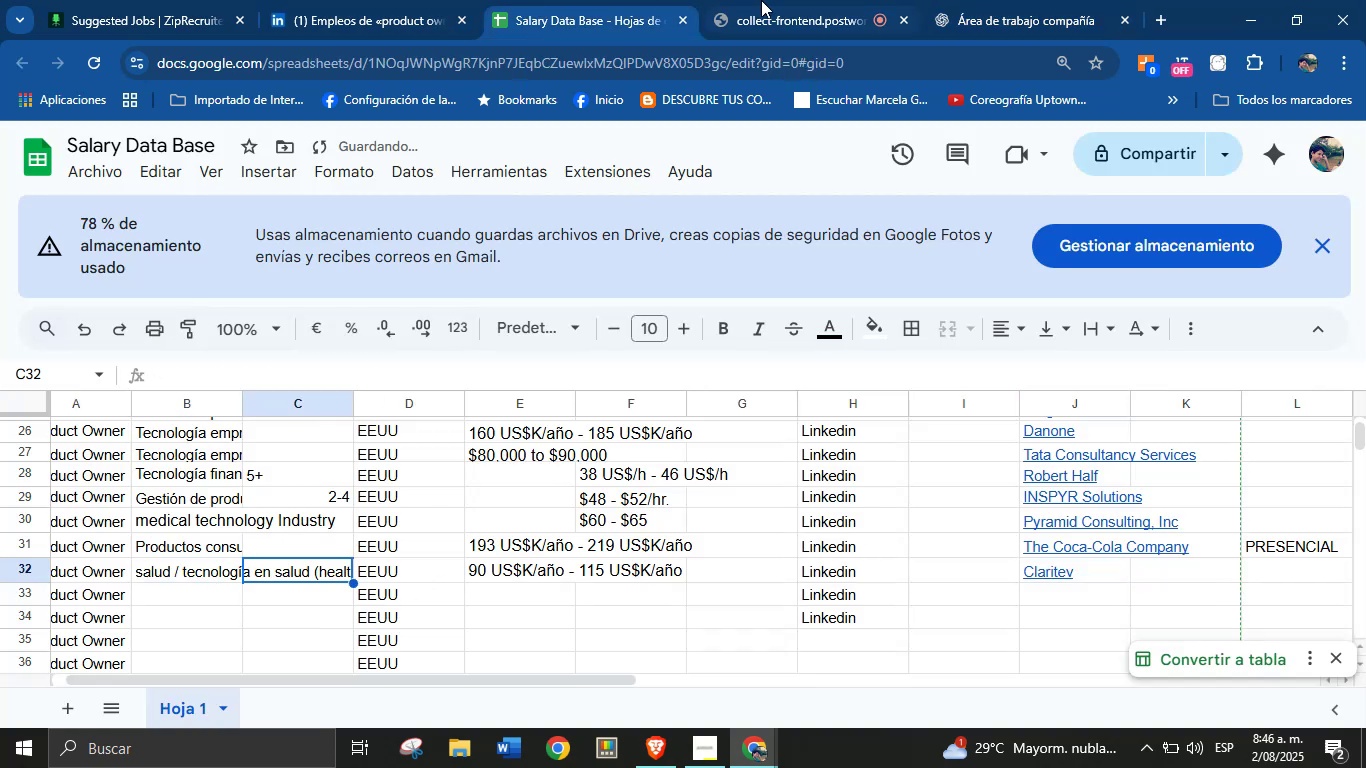 
left_click([999, 0])
 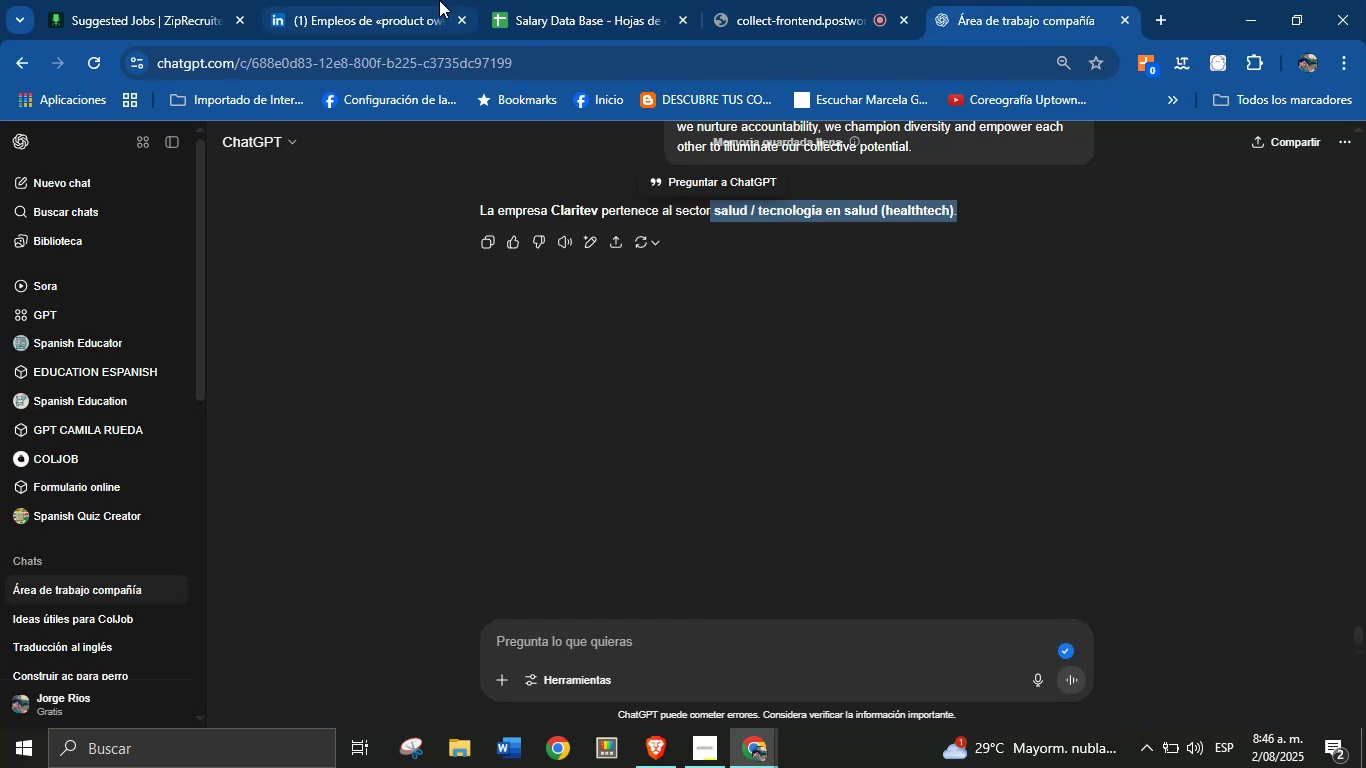 
left_click([536, 0])
 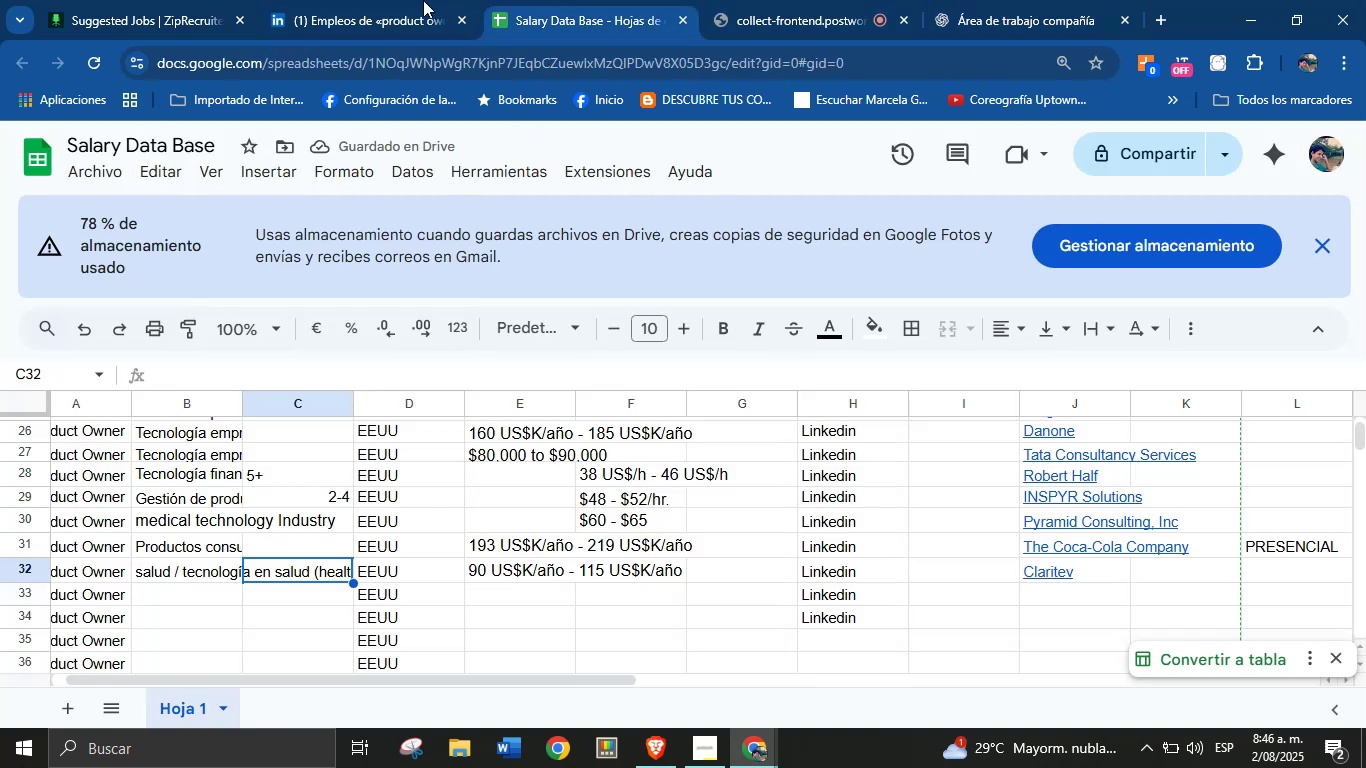 
left_click([414, 0])
 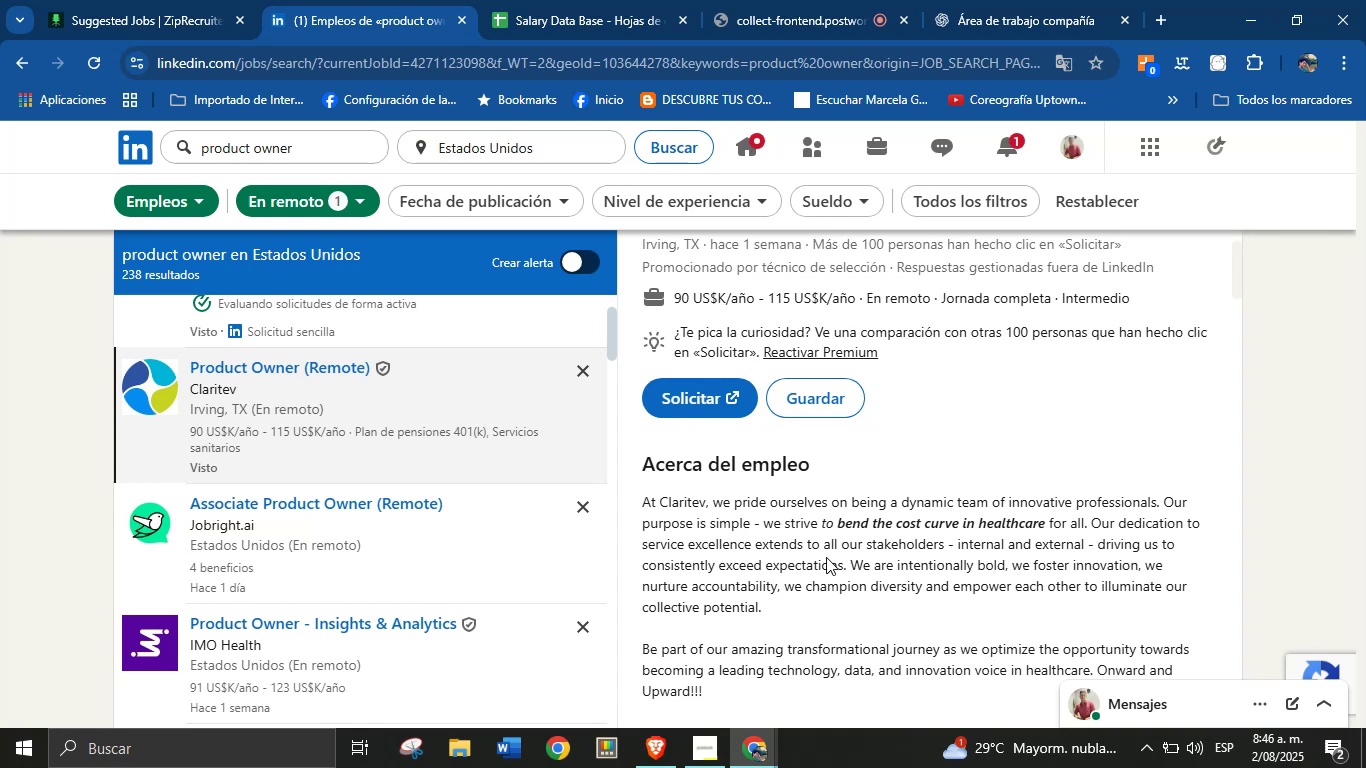 
left_click([843, 588])
 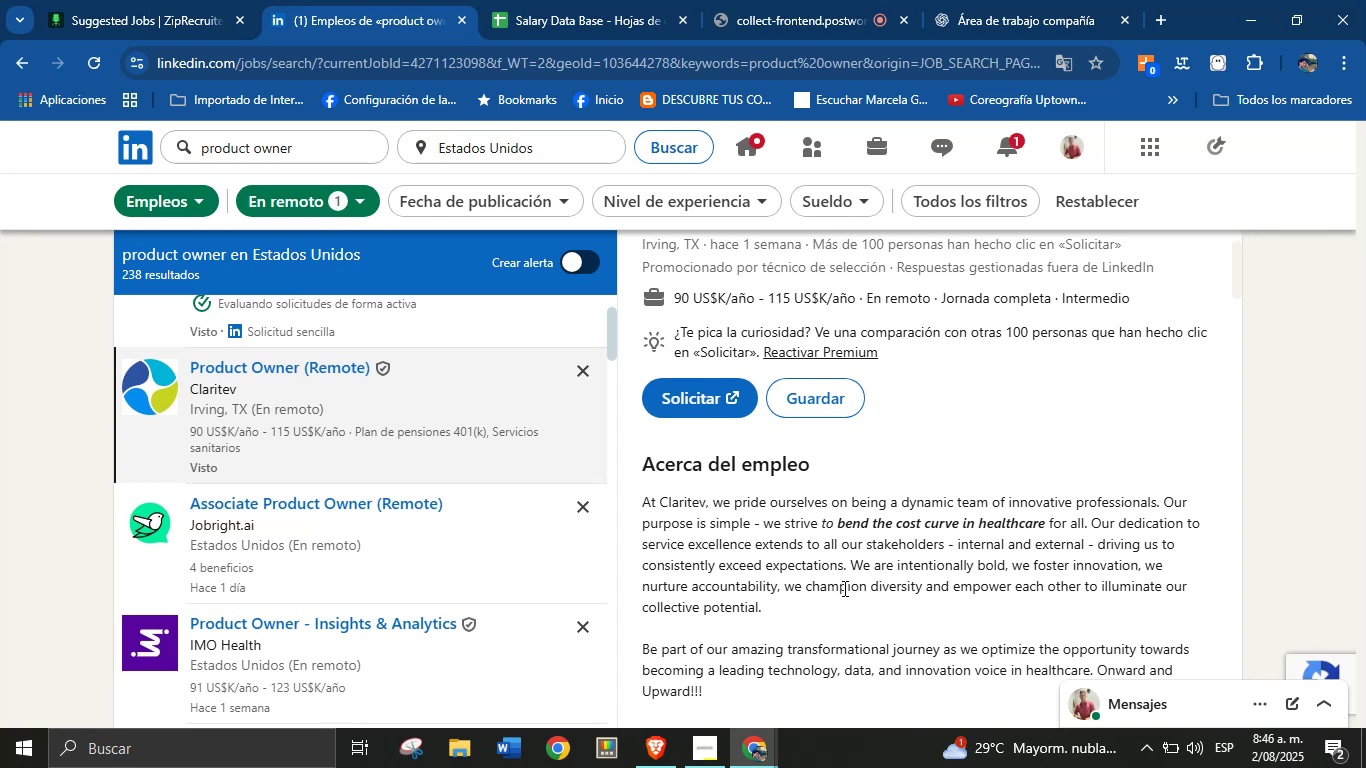 
scroll: coordinate [816, 526], scroll_direction: down, amount: 24.0
 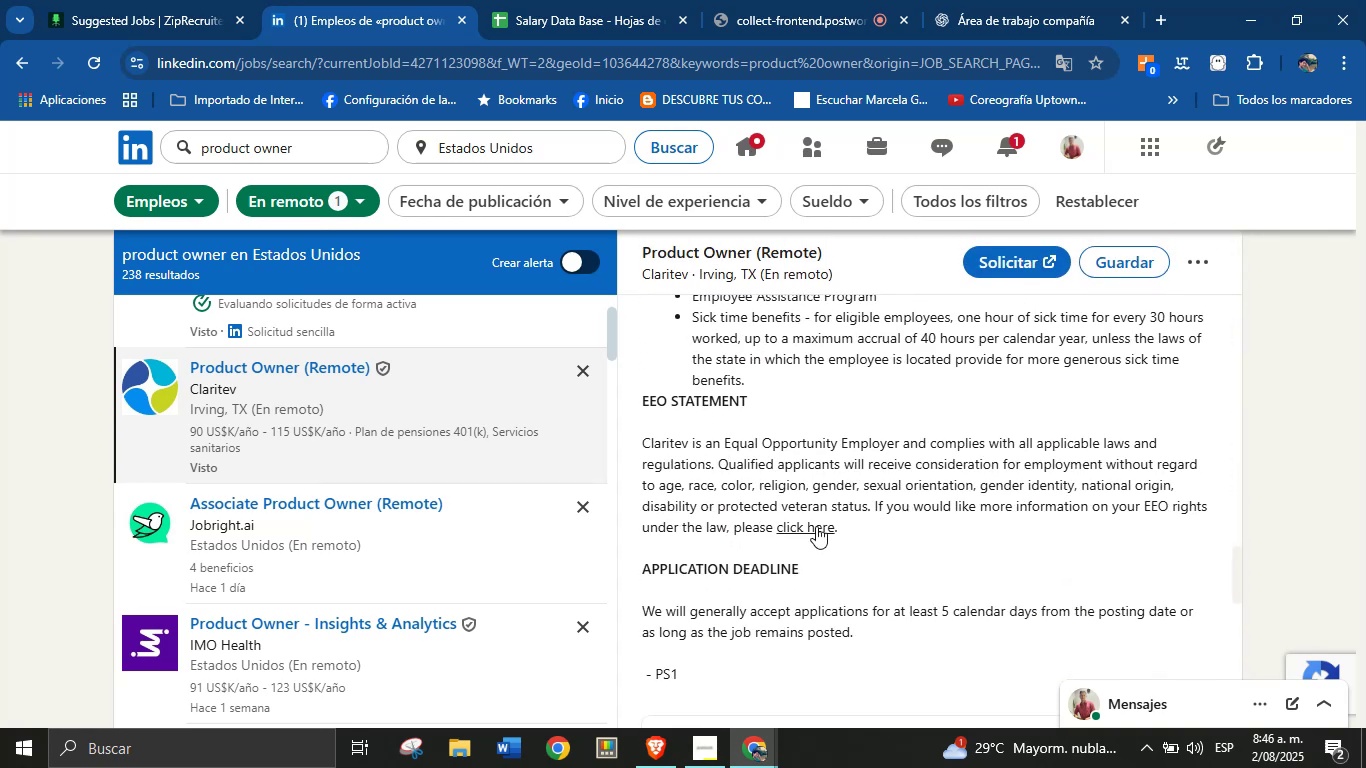 
scroll: coordinate [868, 562], scroll_direction: up, amount: 13.0
 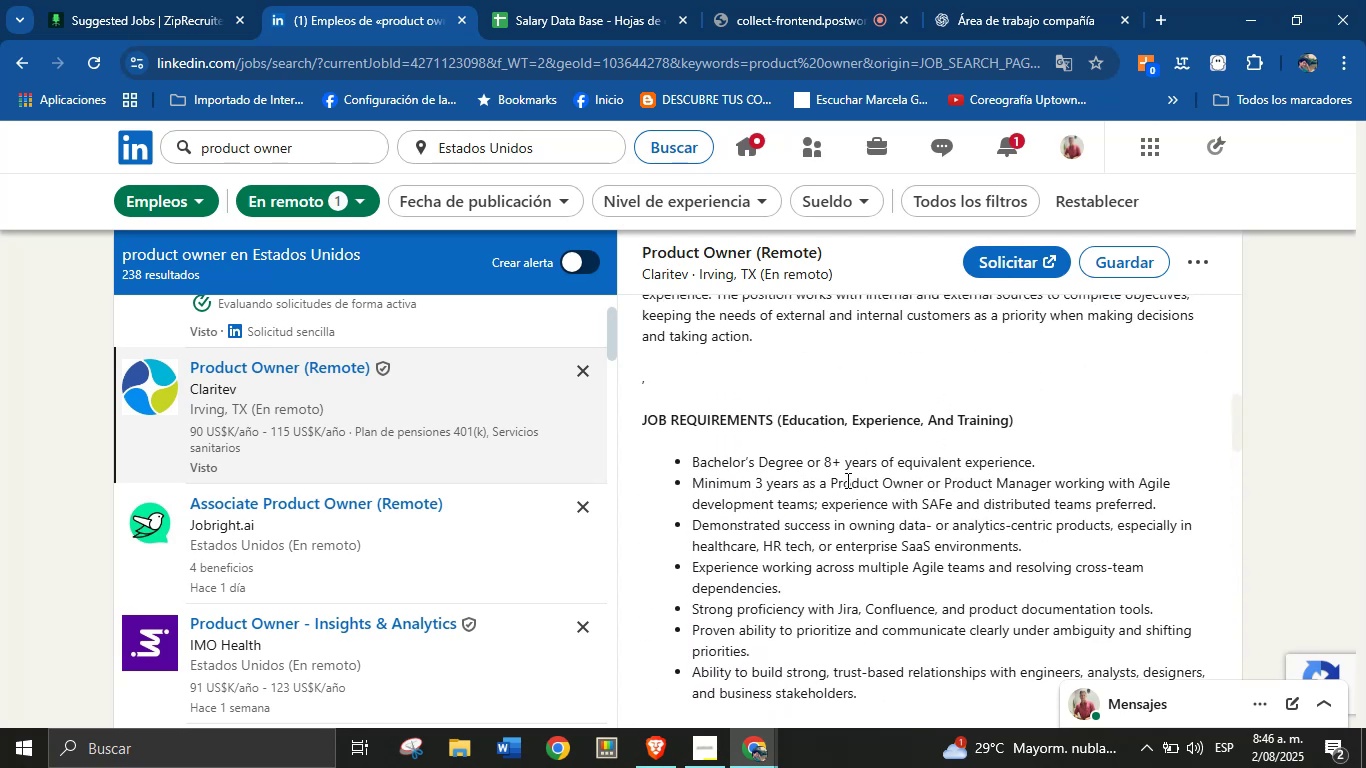 
left_click([548, 0])
 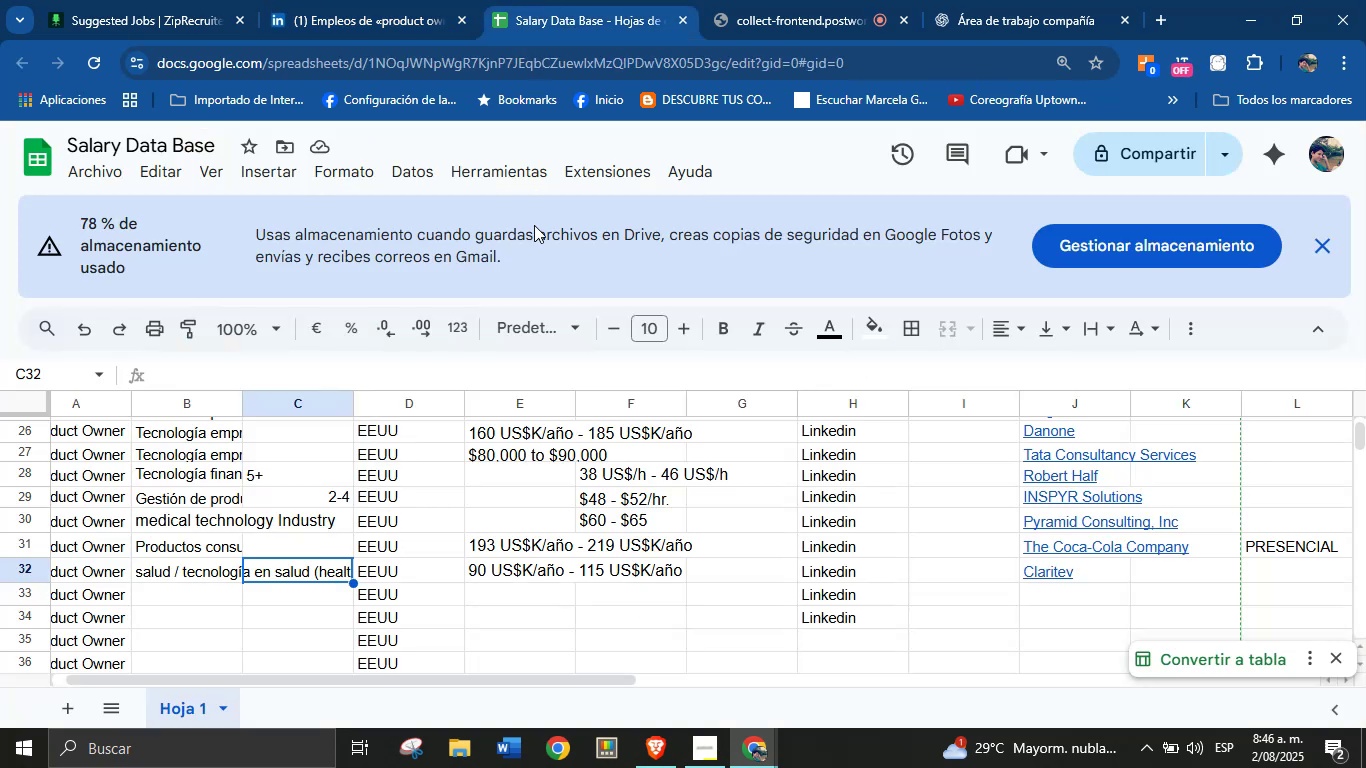 
key(3)
 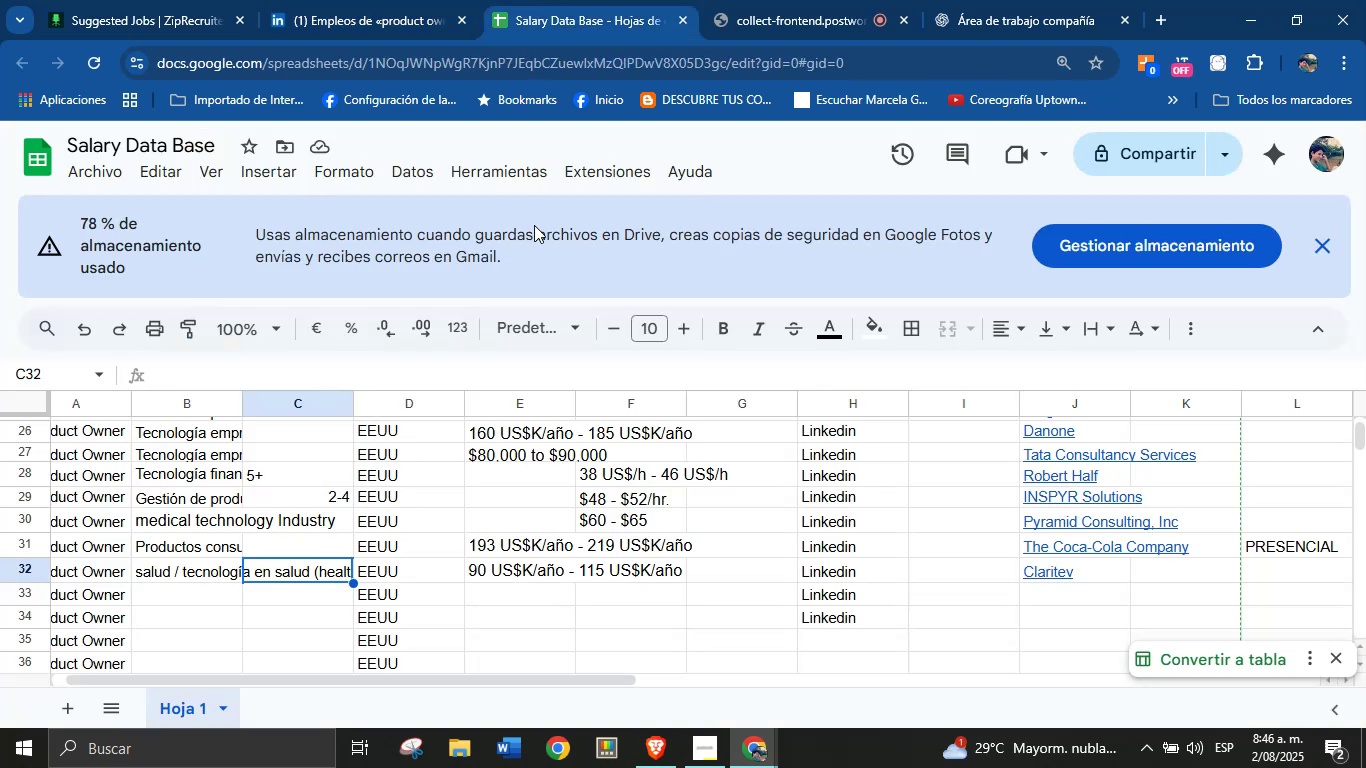 
key(Equal)
 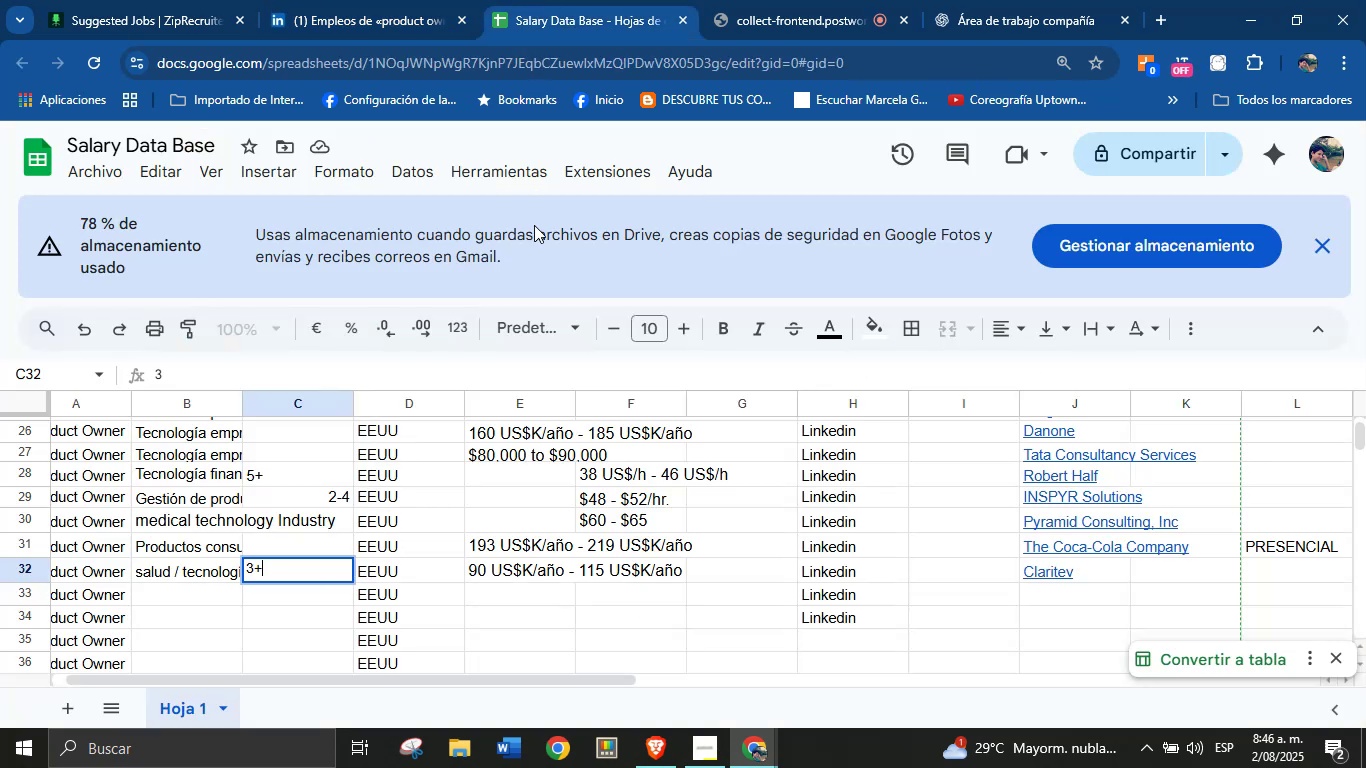 
left_click([162, 601])
 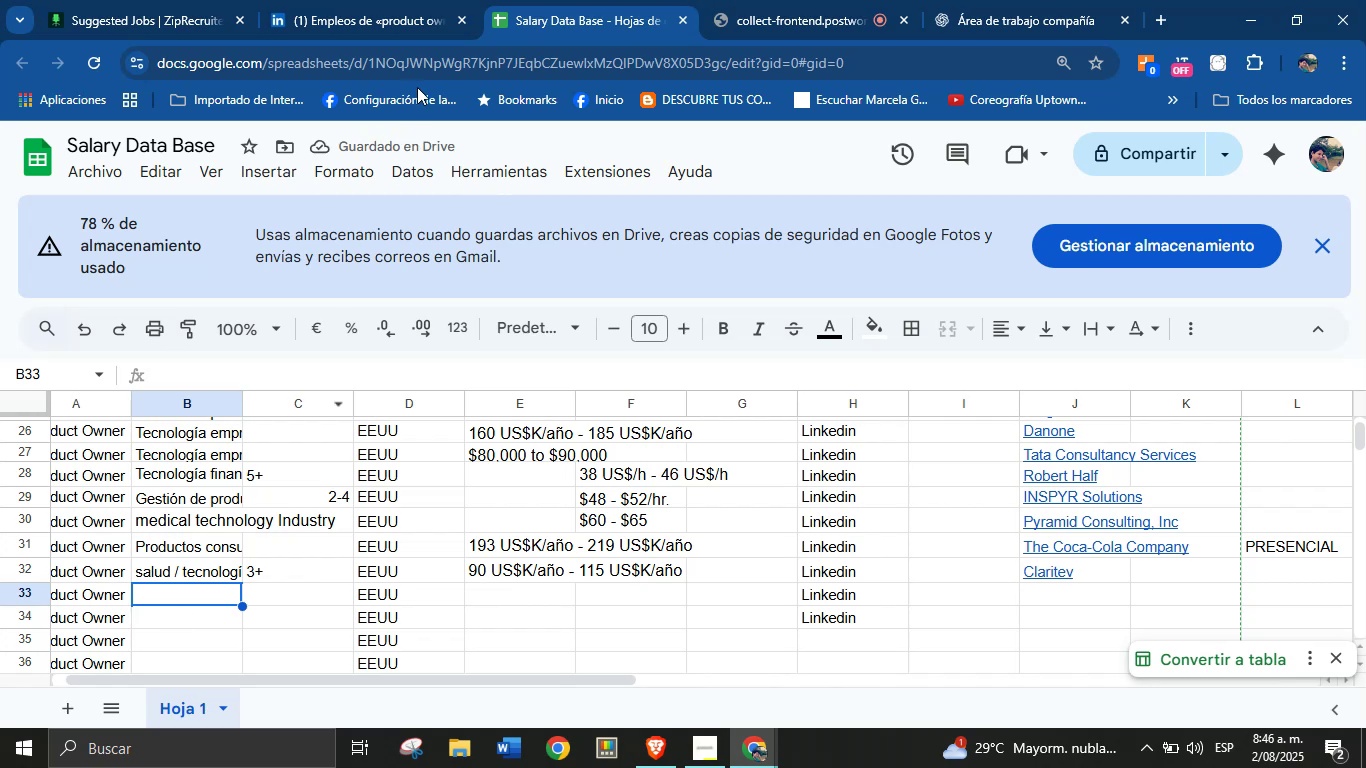 
left_click([420, 22])
 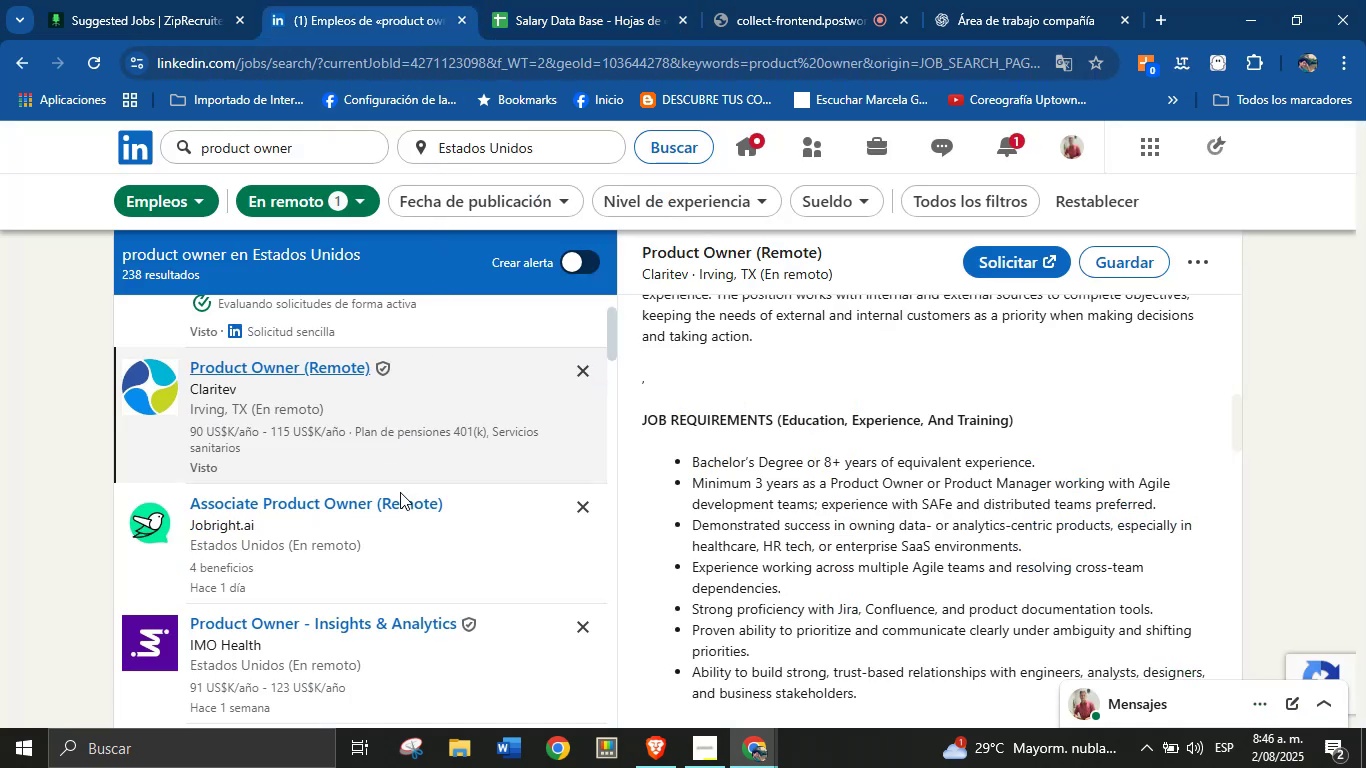 
scroll: coordinate [393, 539], scroll_direction: down, amount: 1.0
 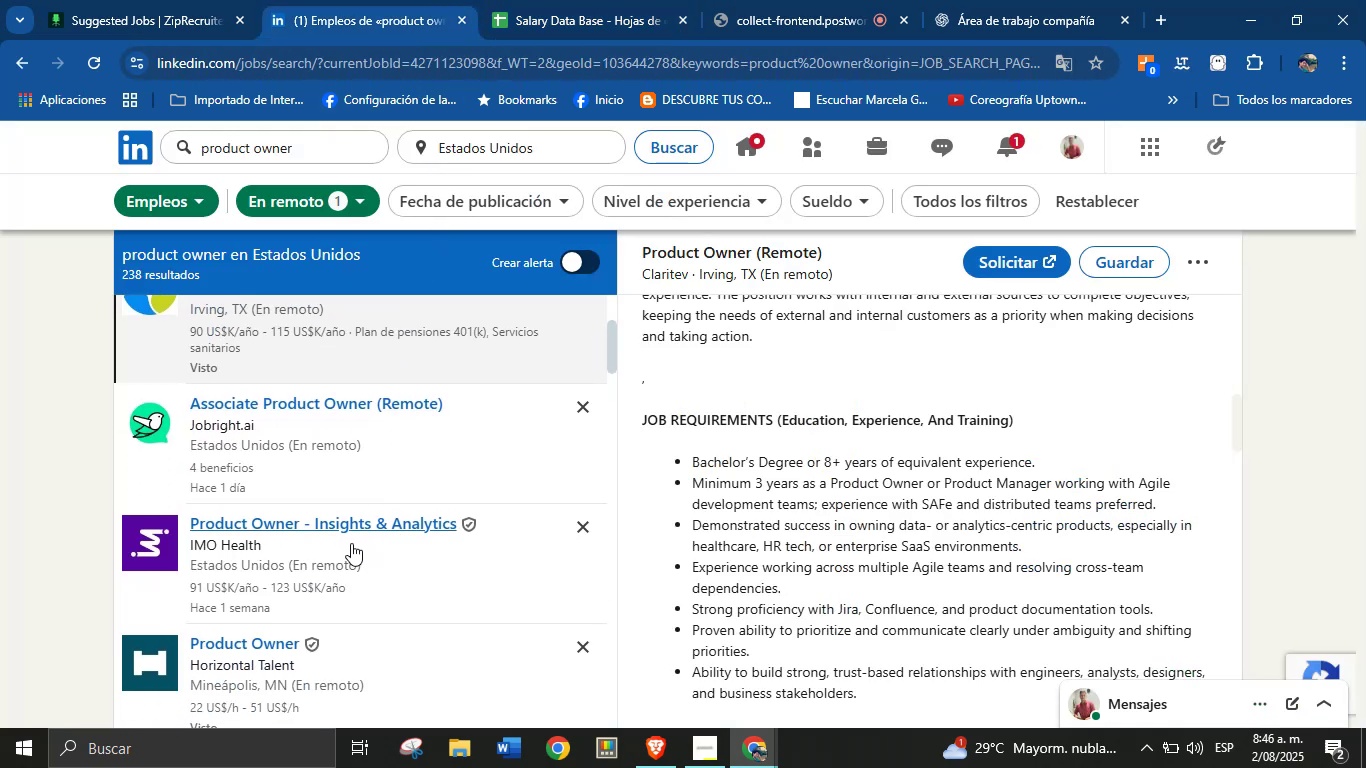 
left_click([351, 543])
 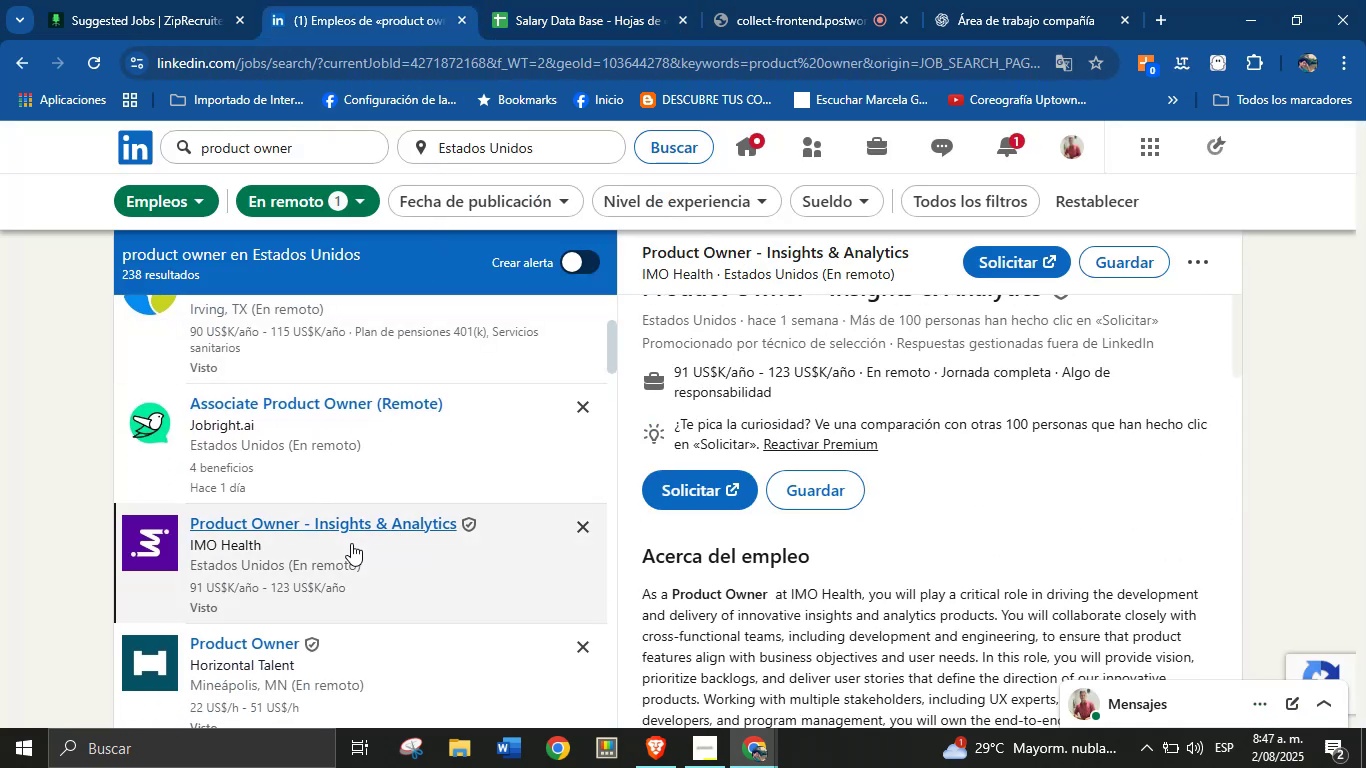 
wait(10.29)
 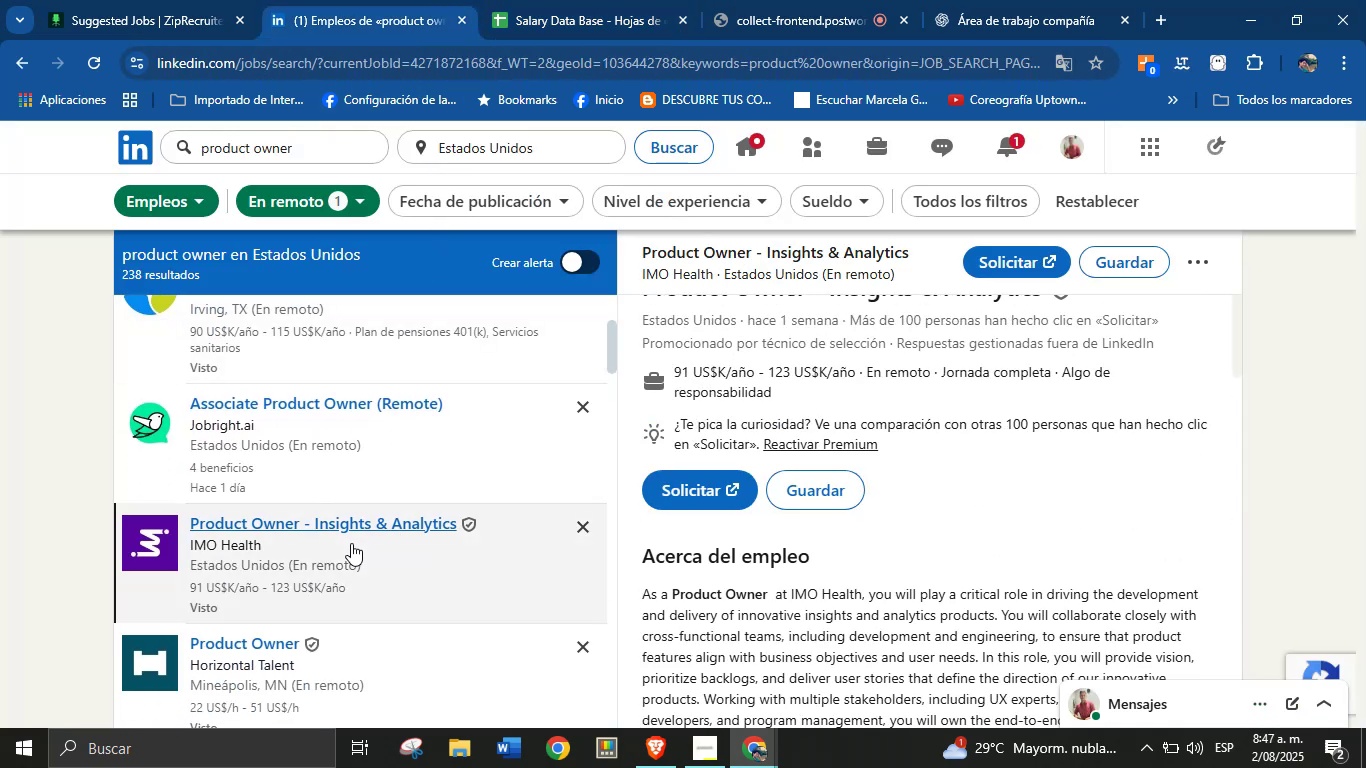 
scroll: coordinate [927, 451], scroll_direction: up, amount: 1.0
 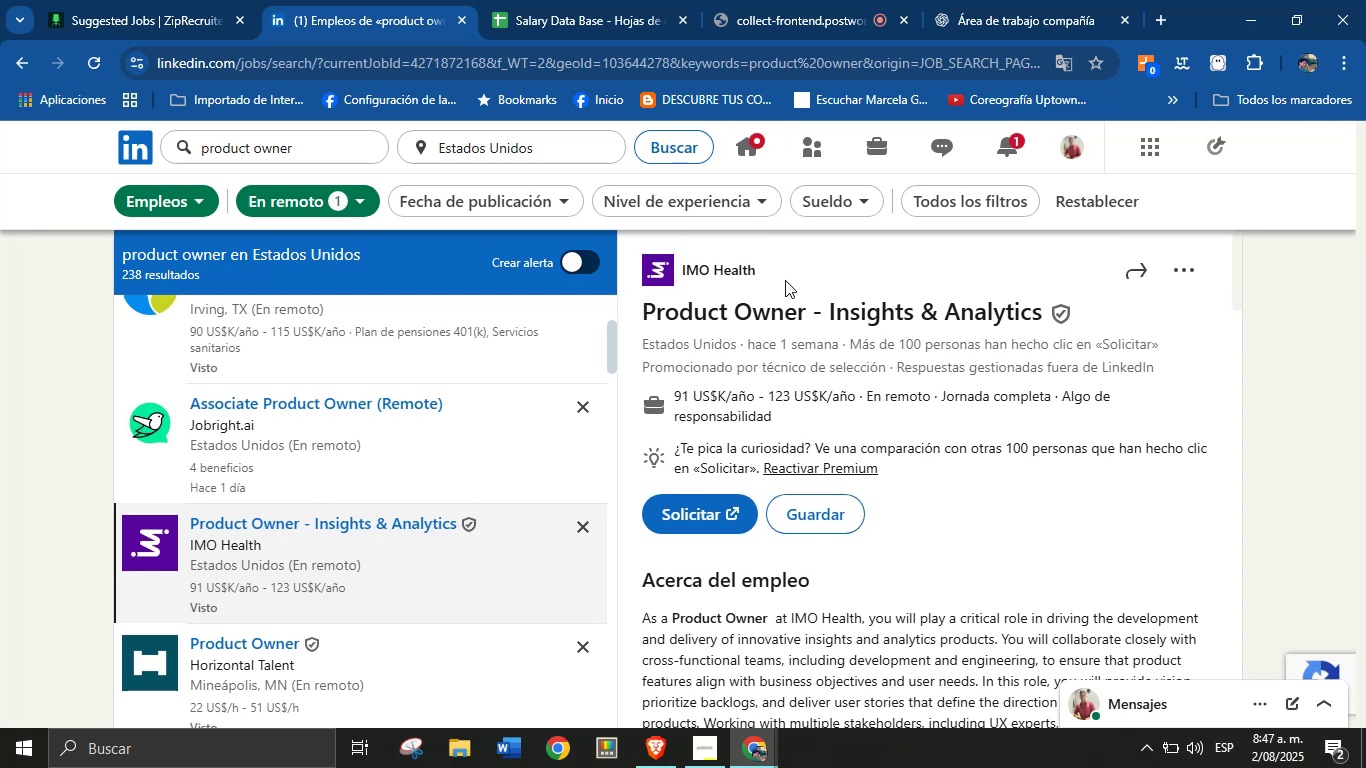 
left_click_drag(start_coordinate=[764, 274], to_coordinate=[683, 271])
 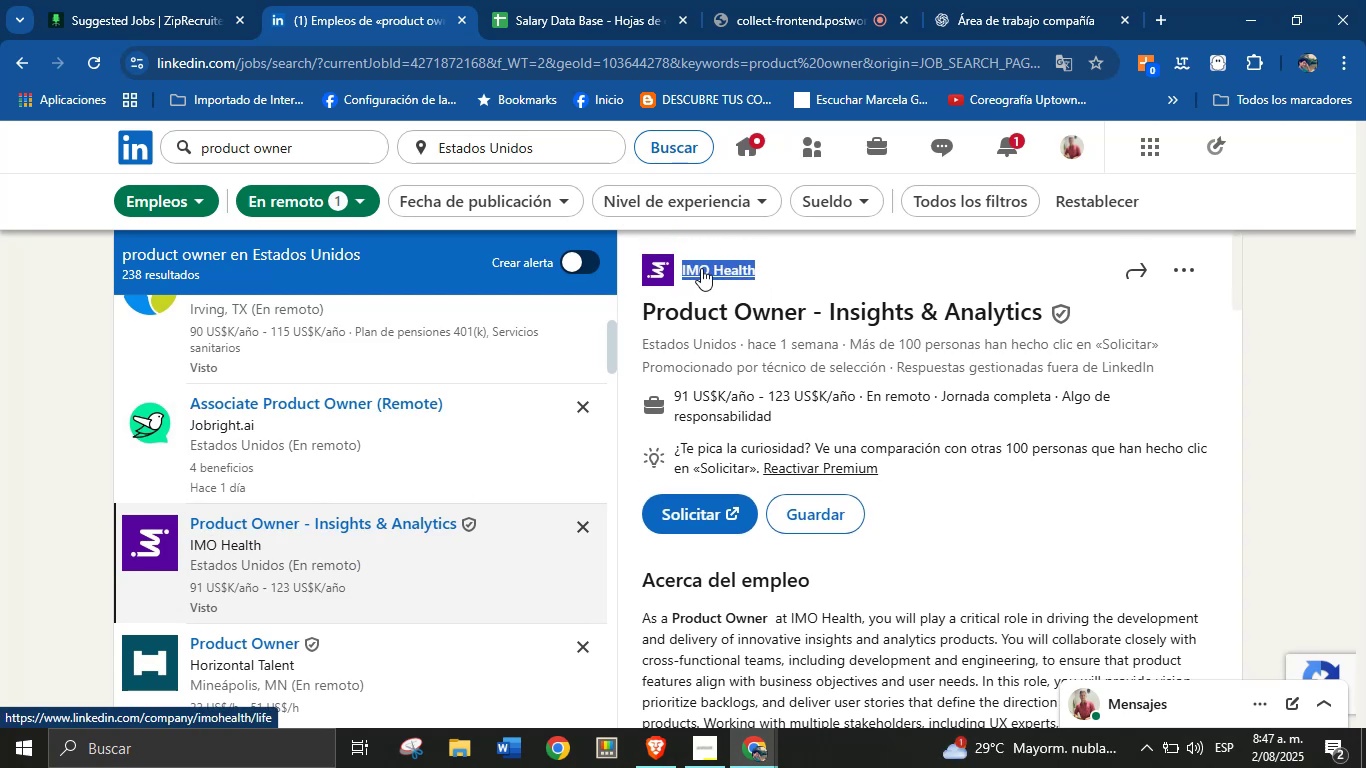 
key(Control+C)
 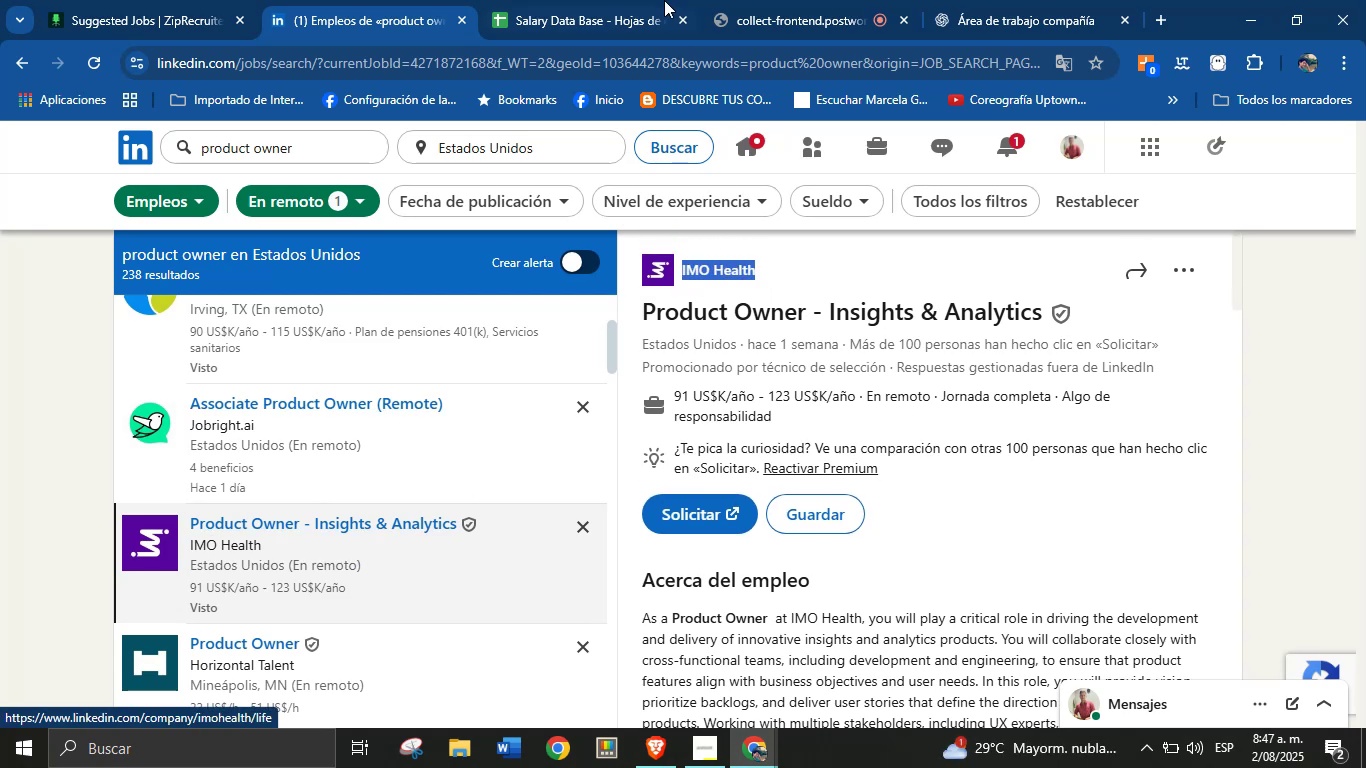 
left_click([651, 0])
 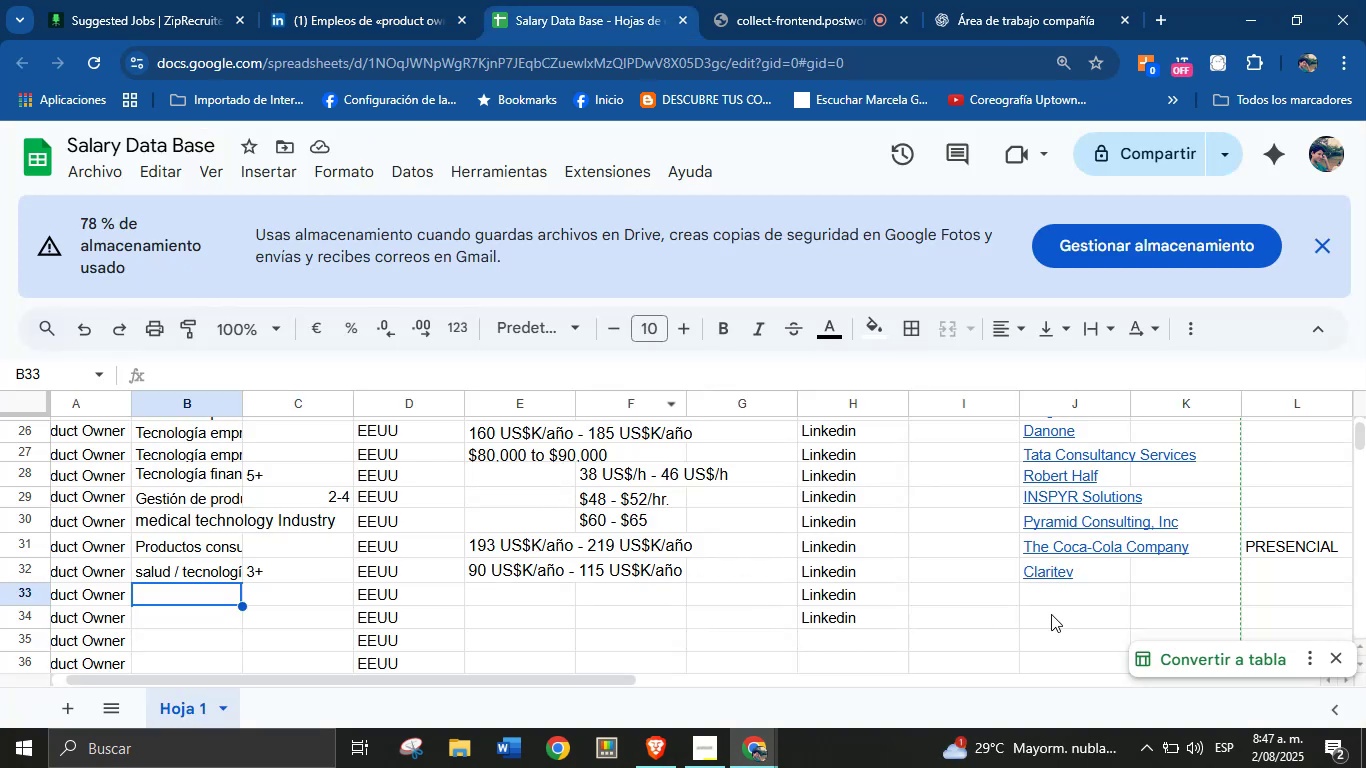 
left_click([1070, 599])
 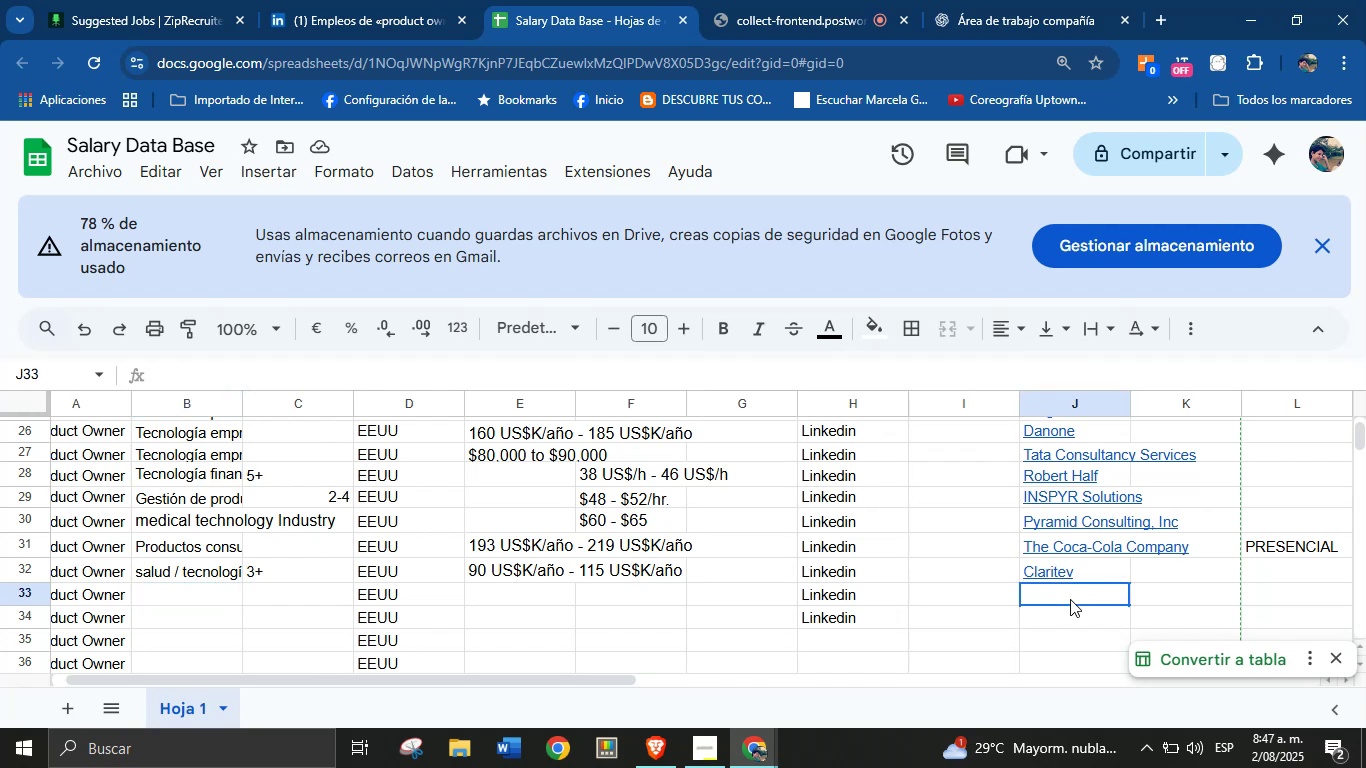 
key(Control+V)
 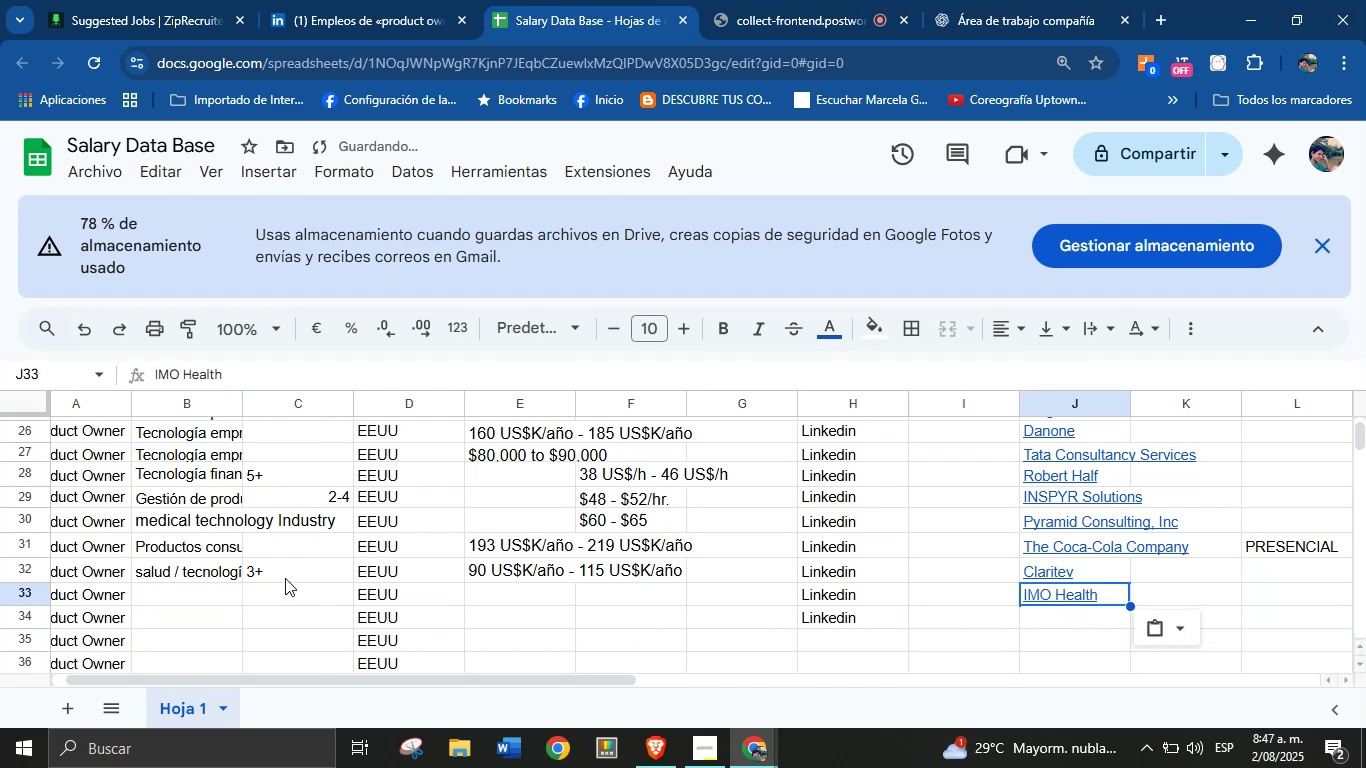 
left_click([198, 598])
 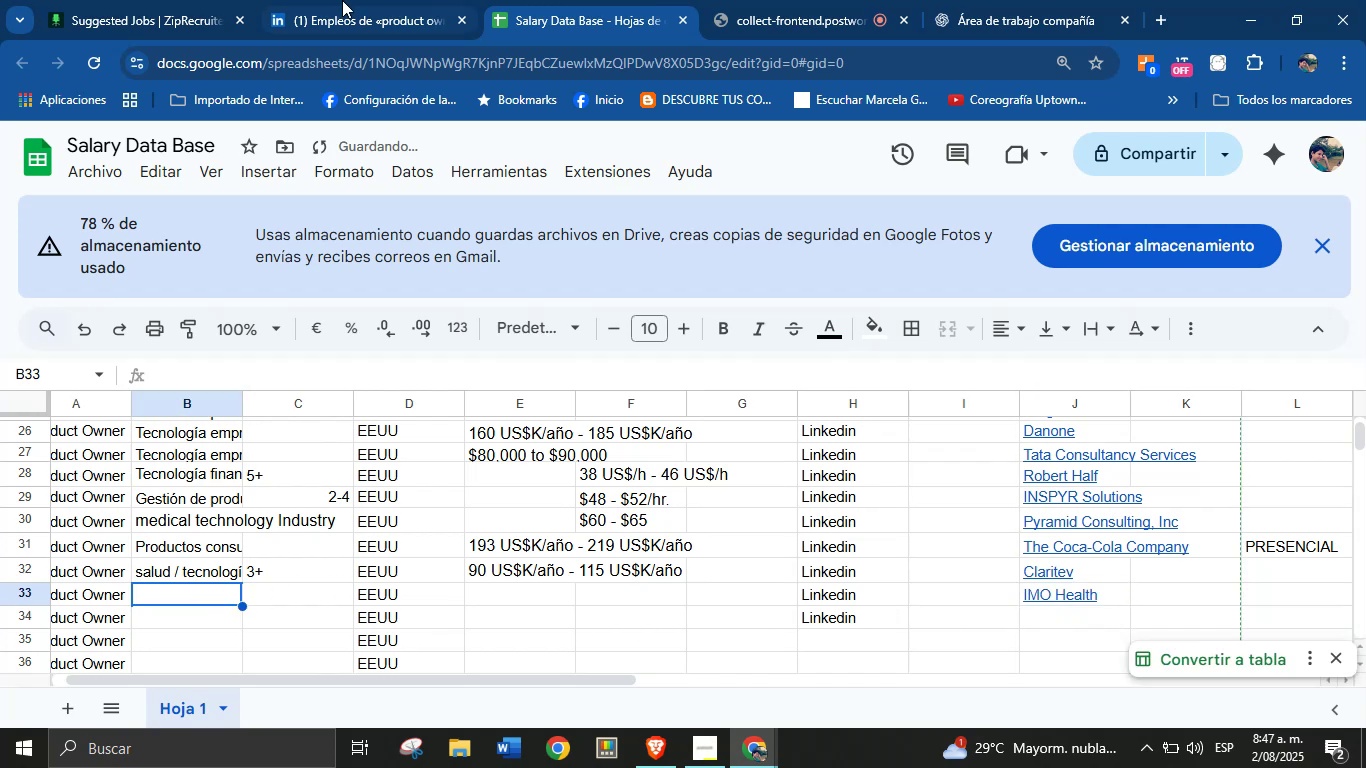 
left_click([347, 0])
 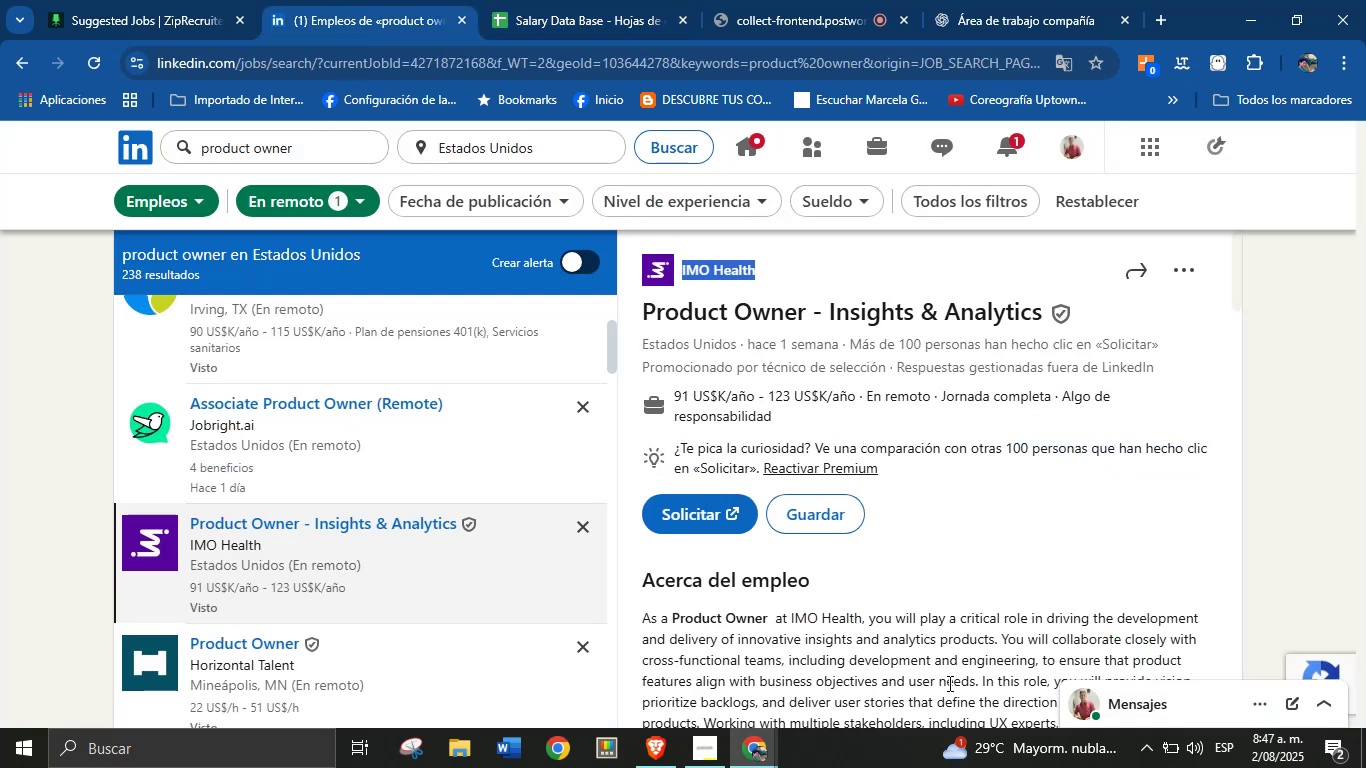 
left_click([979, 646])
 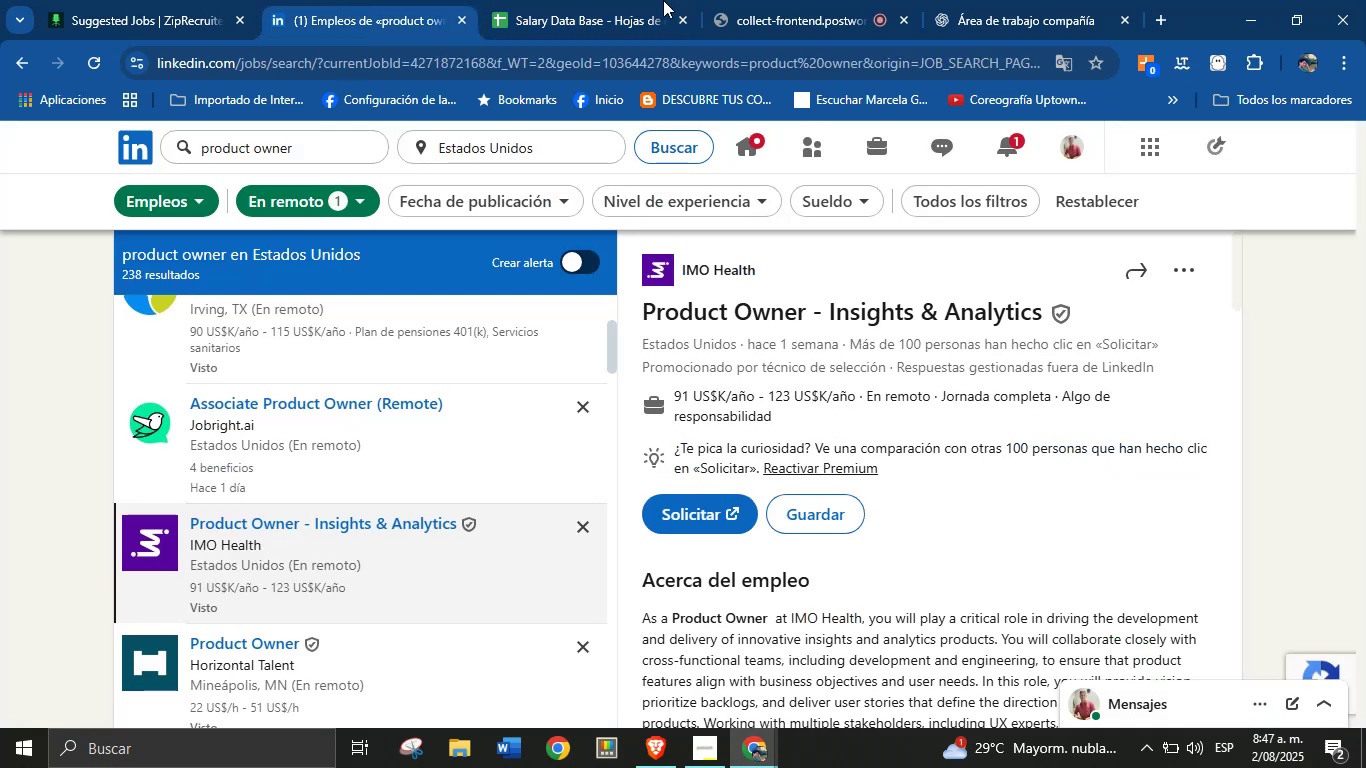 
left_click([602, 0])
 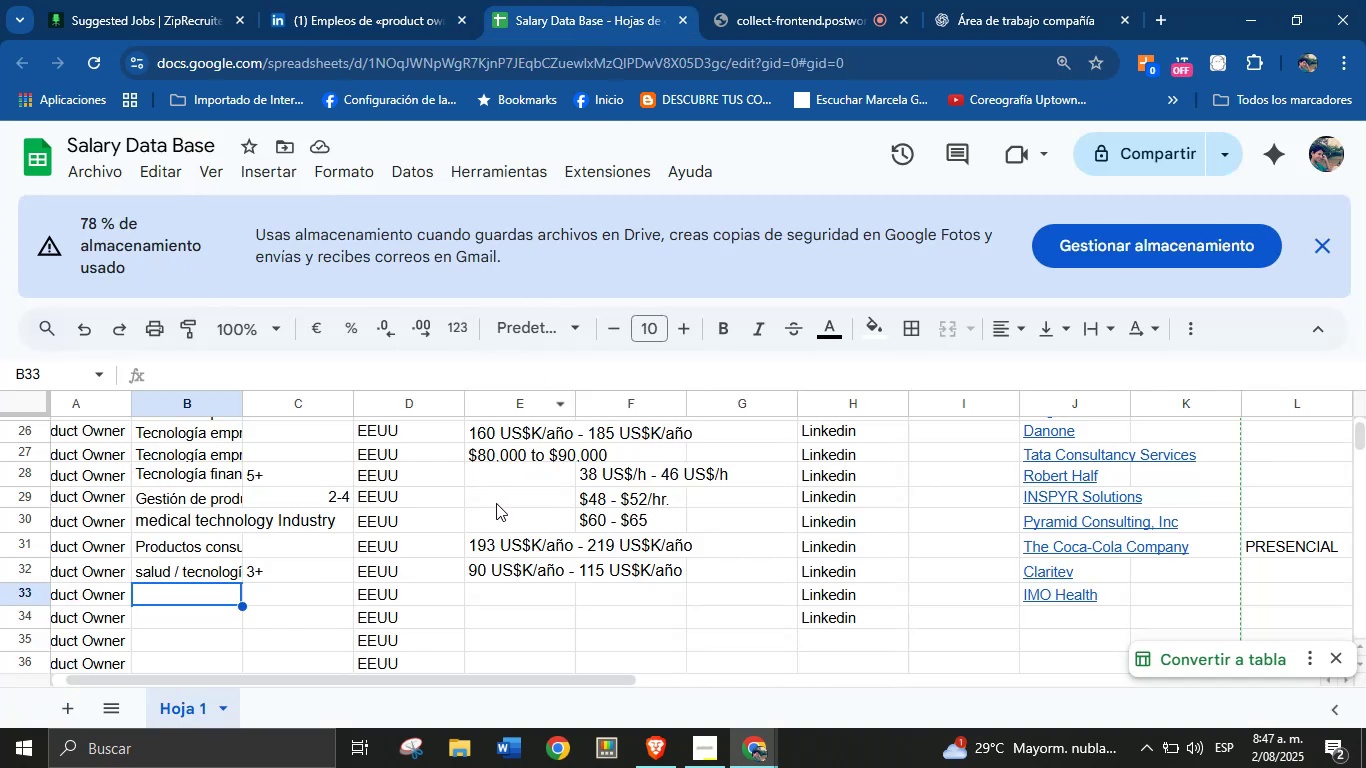 
left_click([372, 0])
 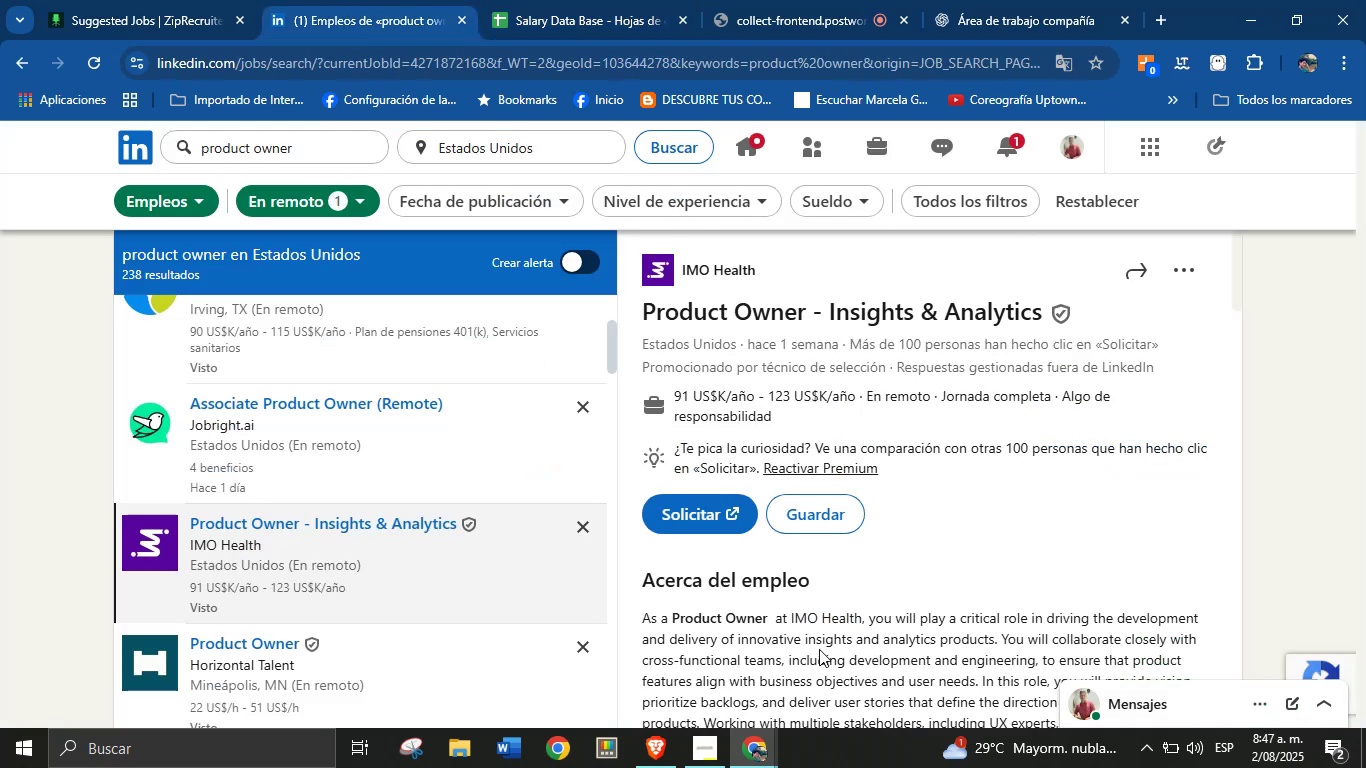 
scroll: coordinate [842, 603], scroll_direction: down, amount: 2.0
 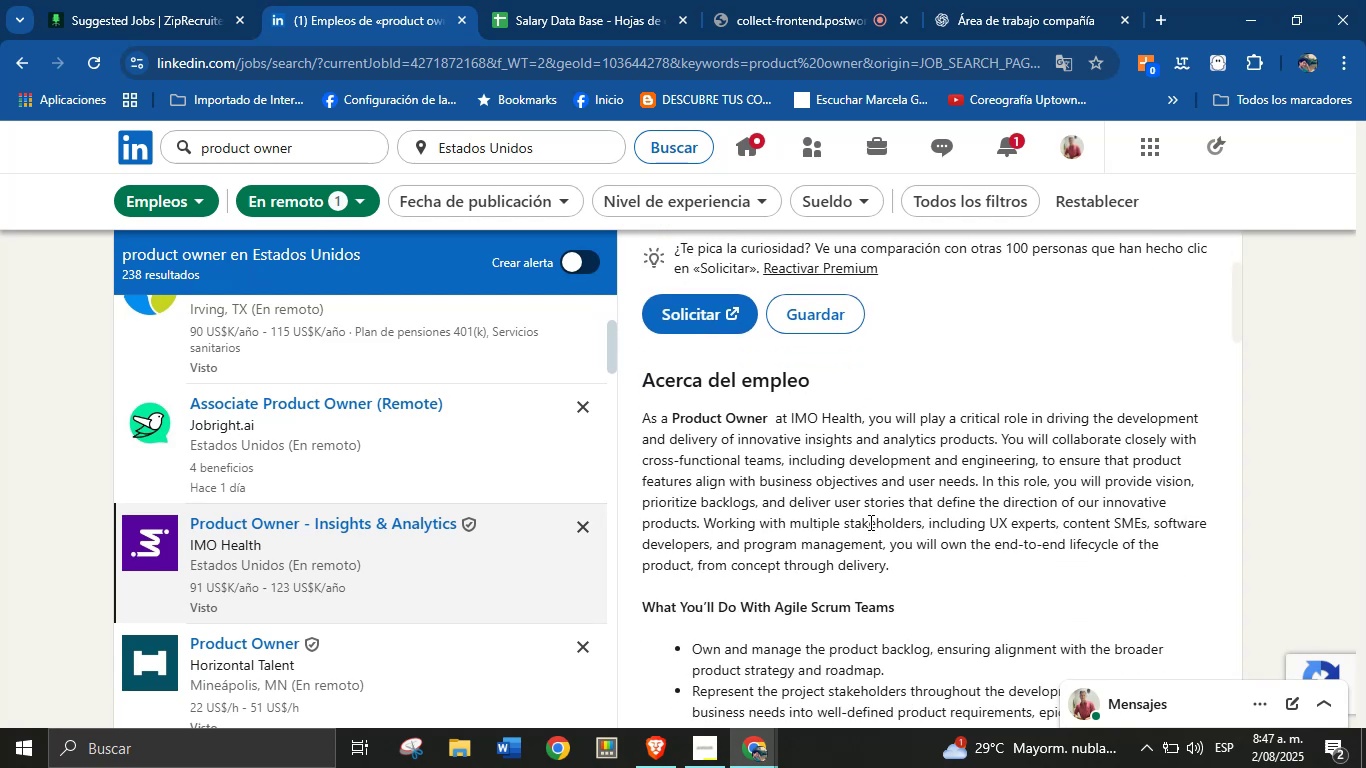 
double_click([869, 522])
 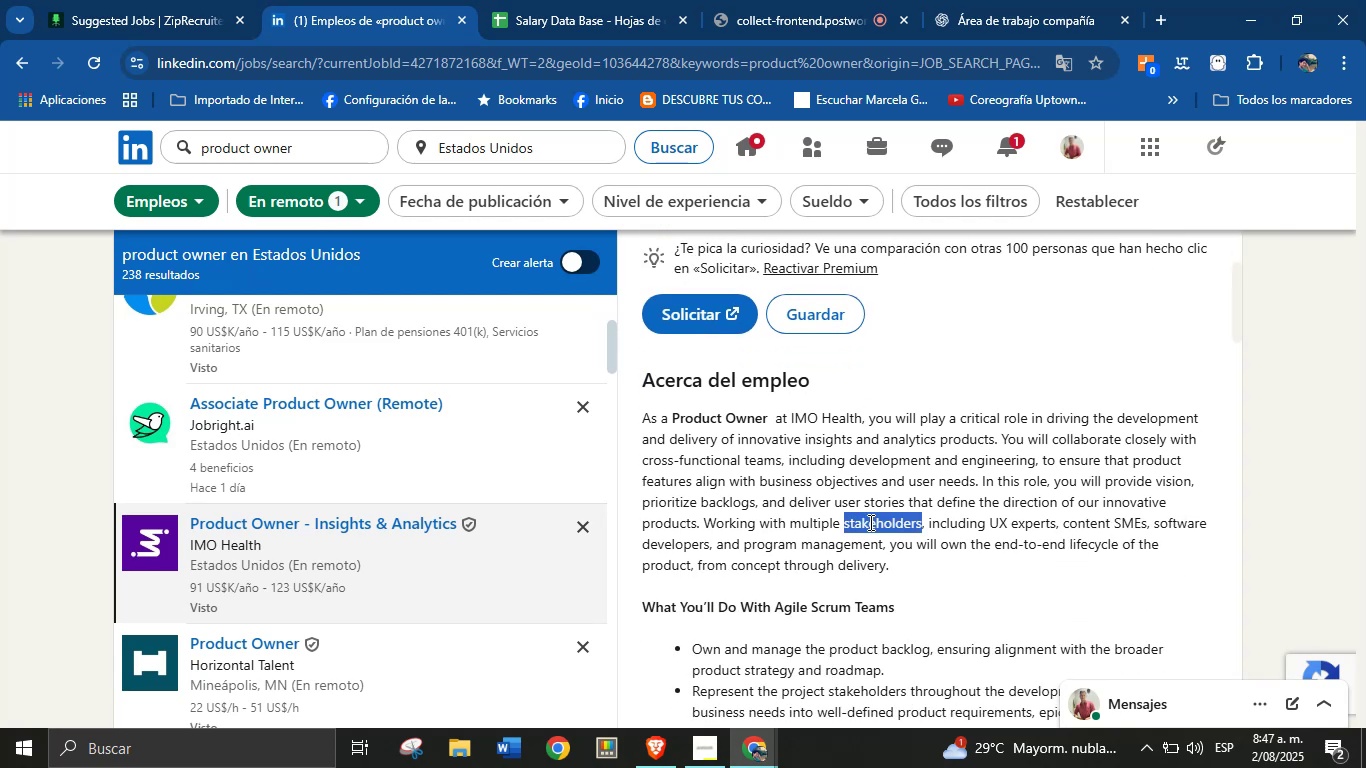 
triple_click([869, 522])
 